 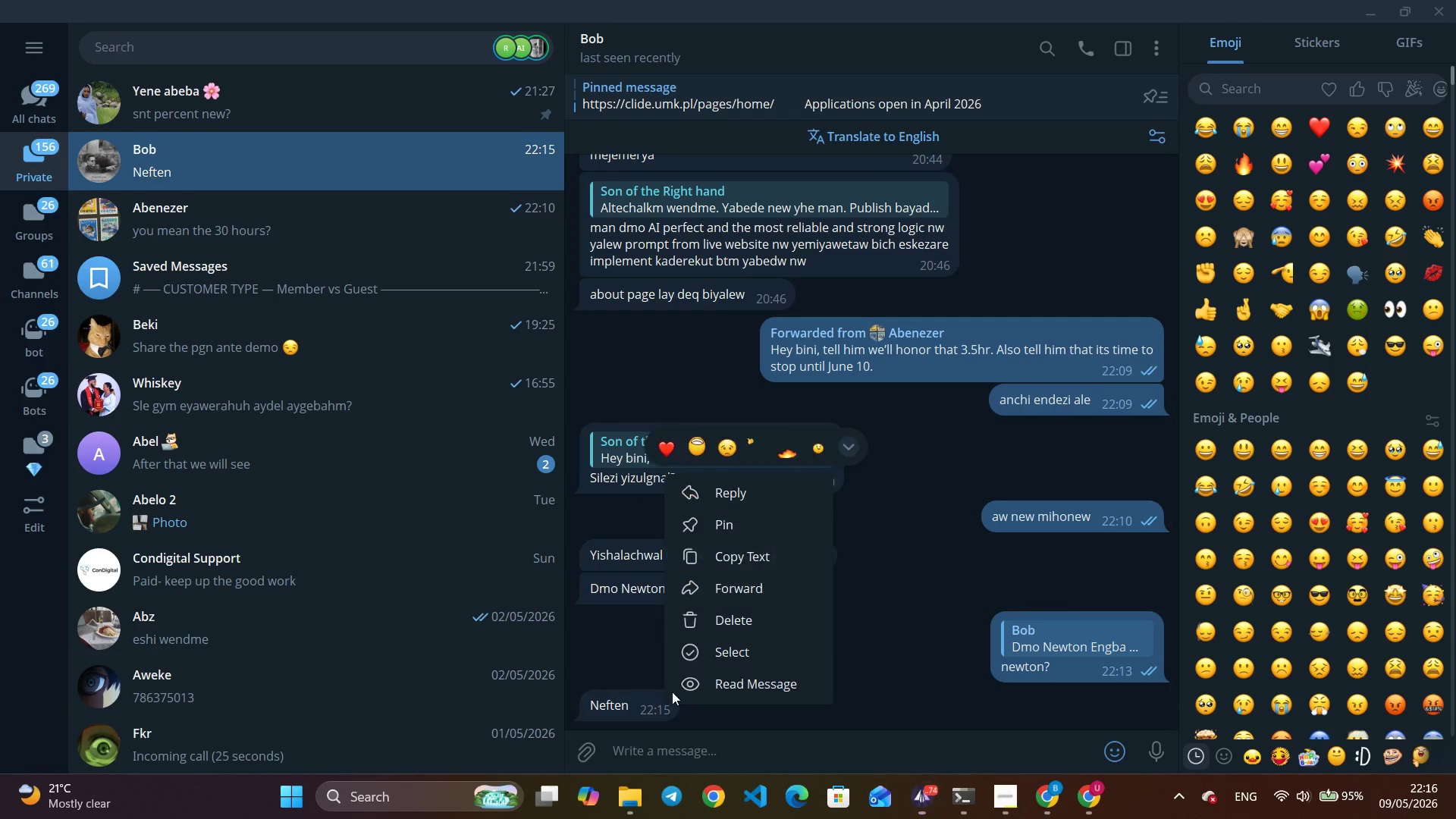 
left_click([722, 499])
 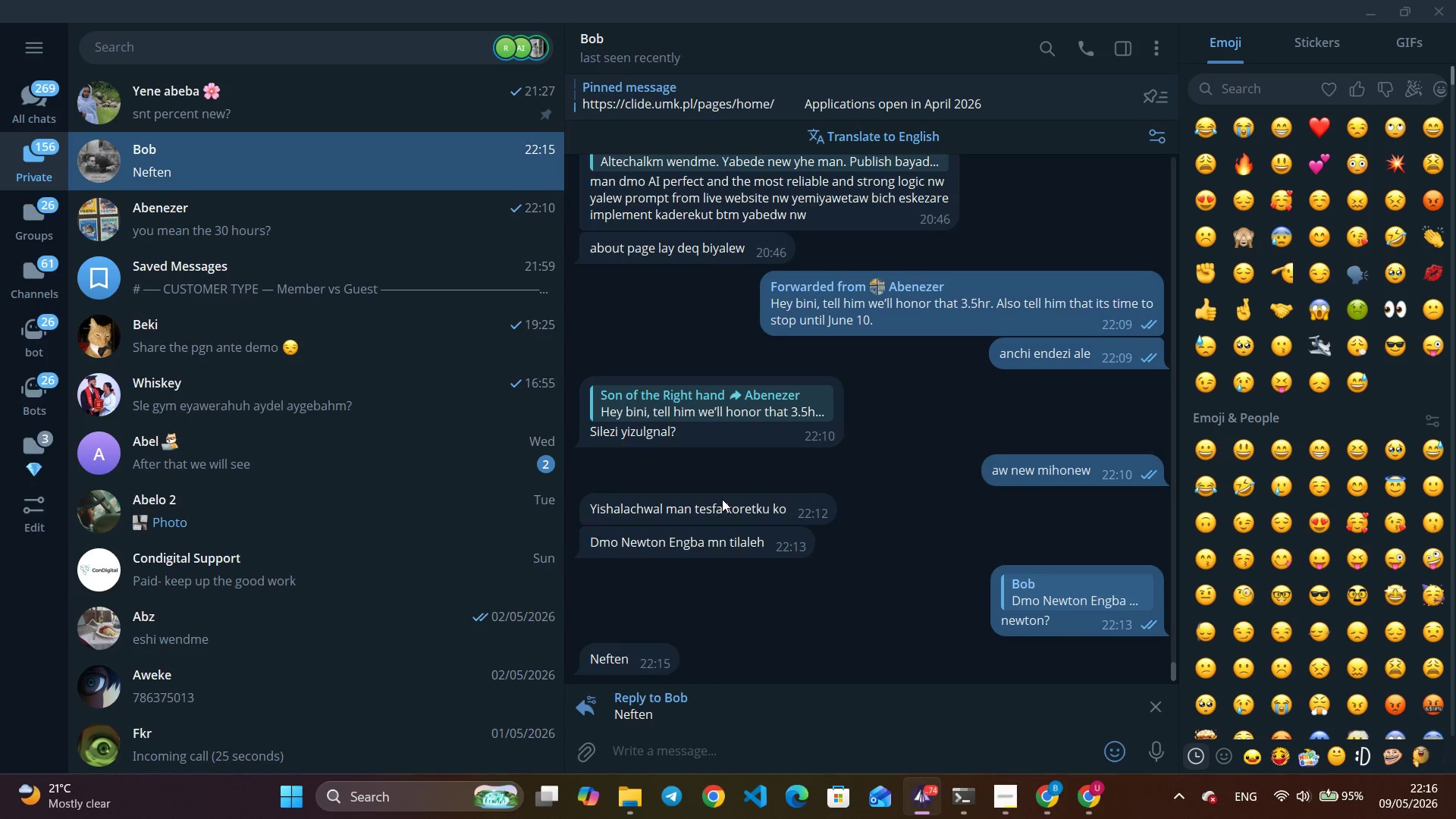 
type(haye zare enchlalen i)
key(Backspace)
type(5 s)
key(Backspace)
key(Backspace)
key(Backspace)
type(ke 5 seat behuala)
 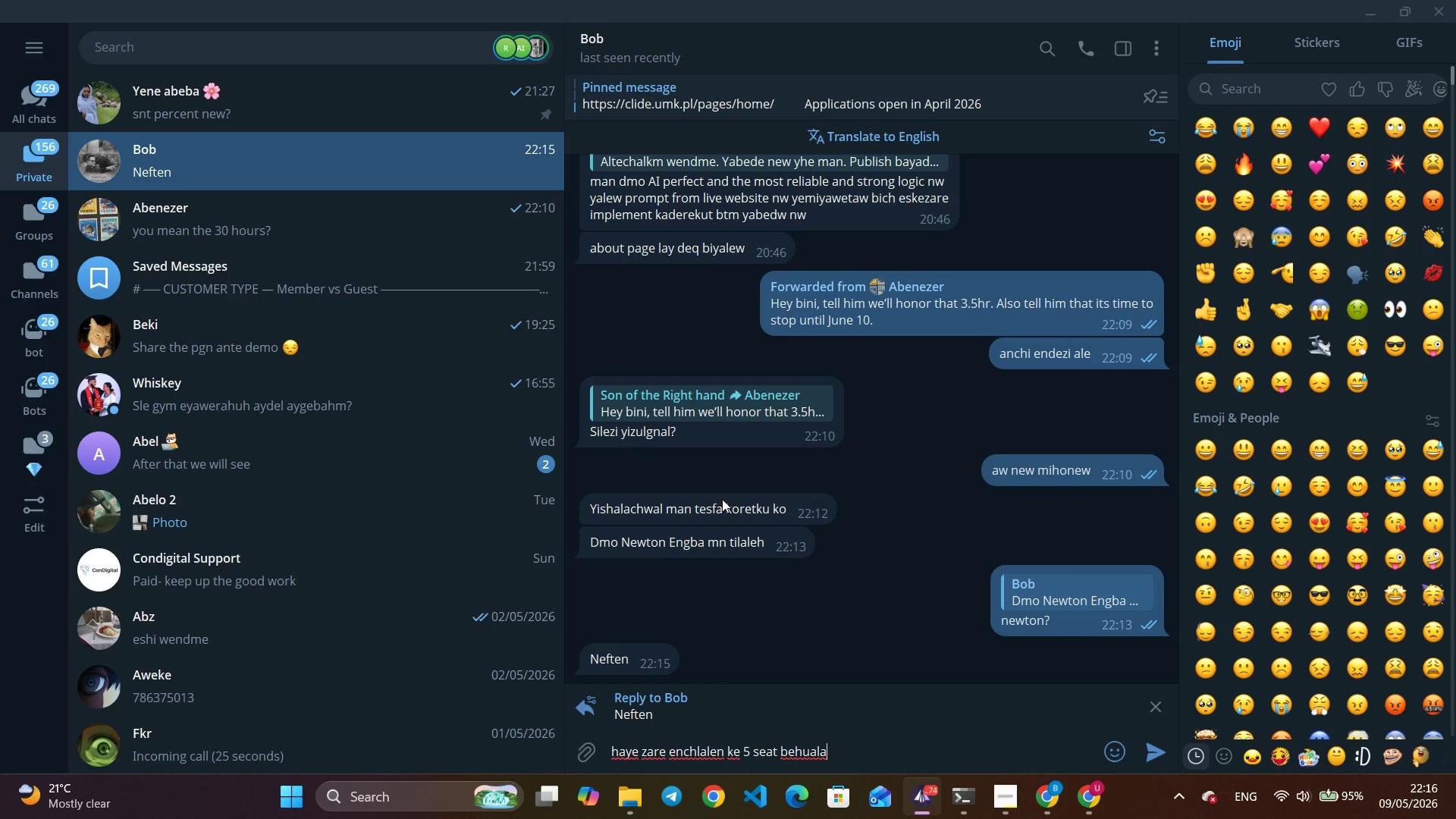 
type( enefalew)
 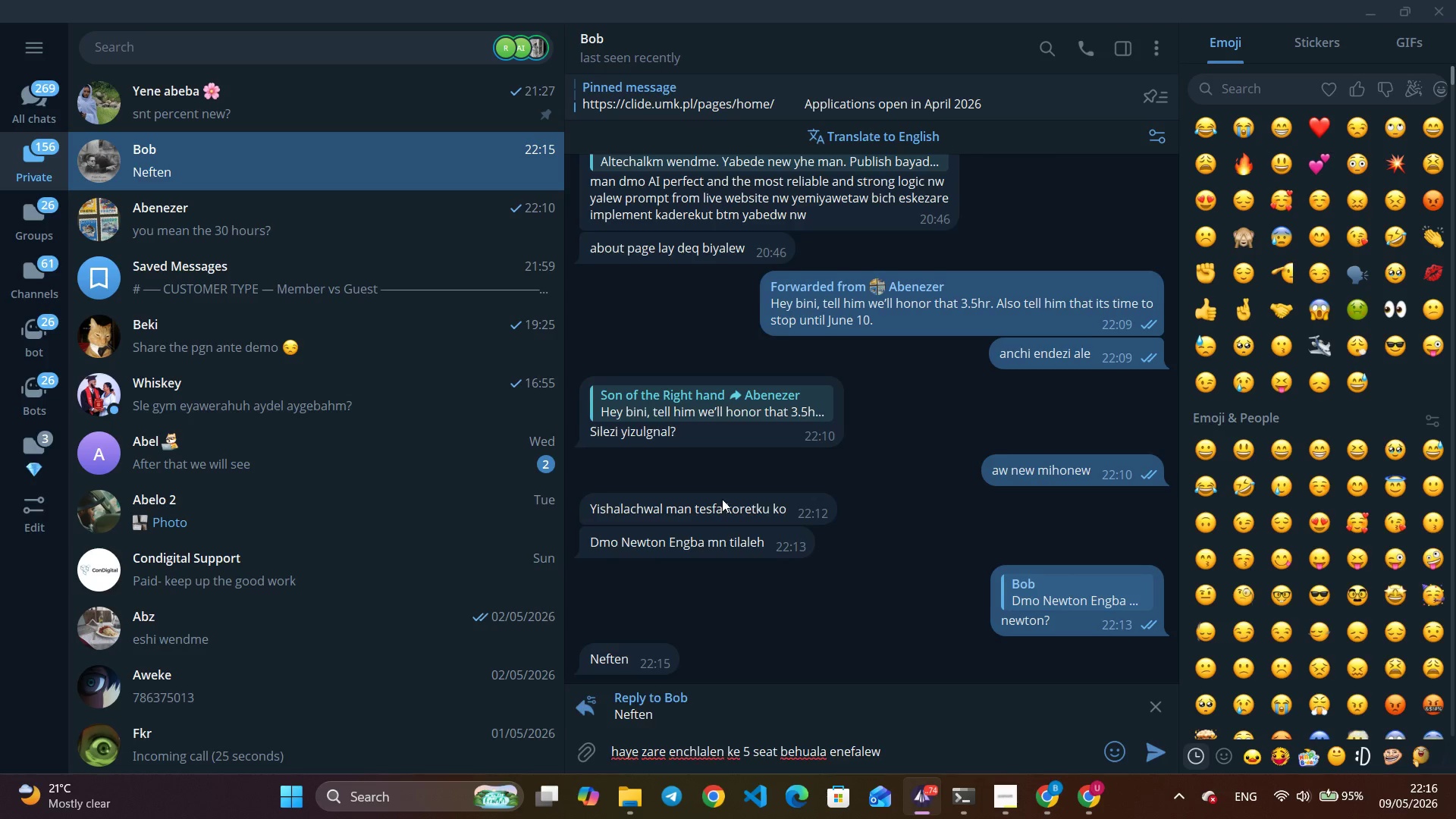 
key(Enter)
 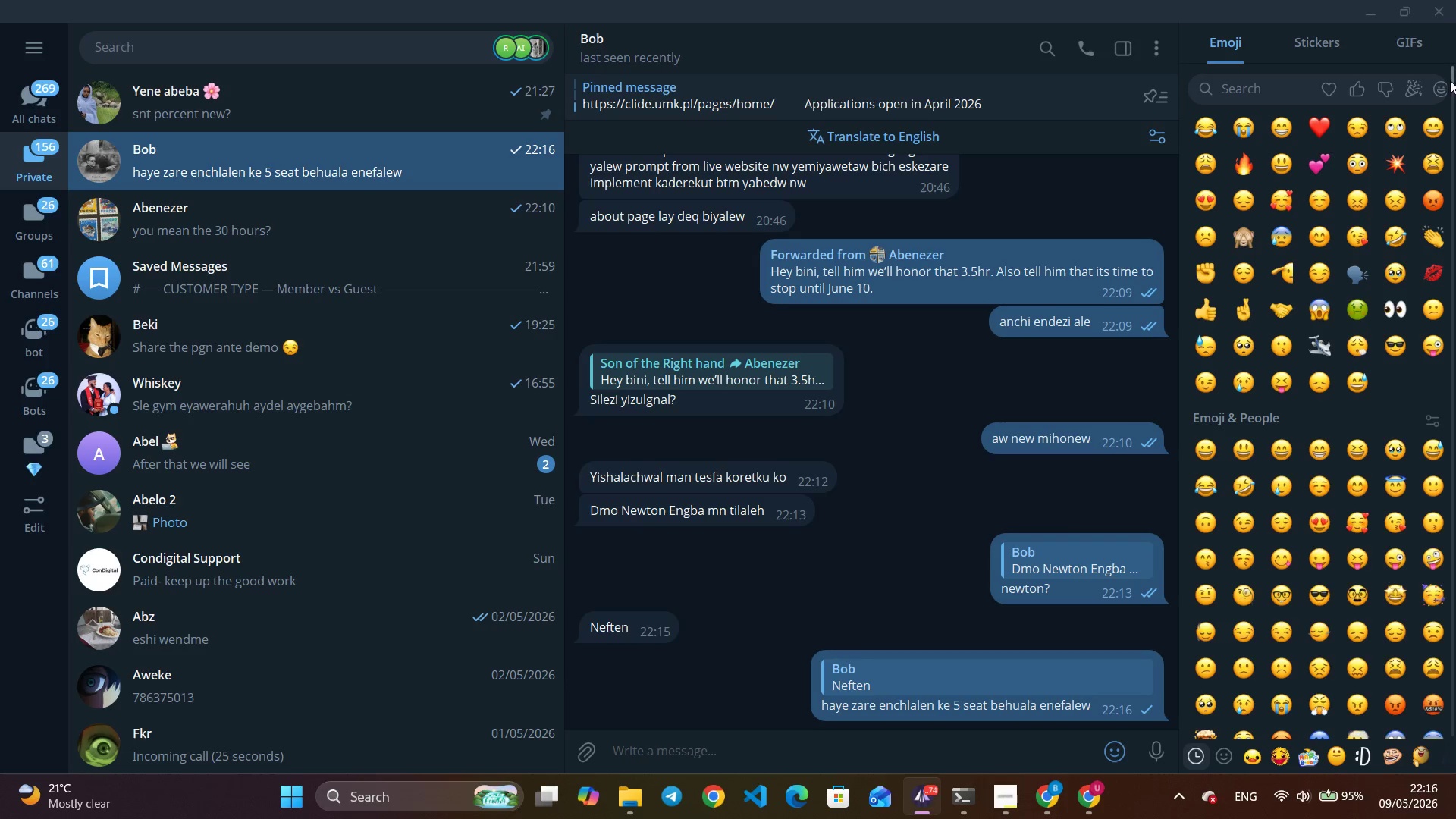 
left_click([1363, 17])
 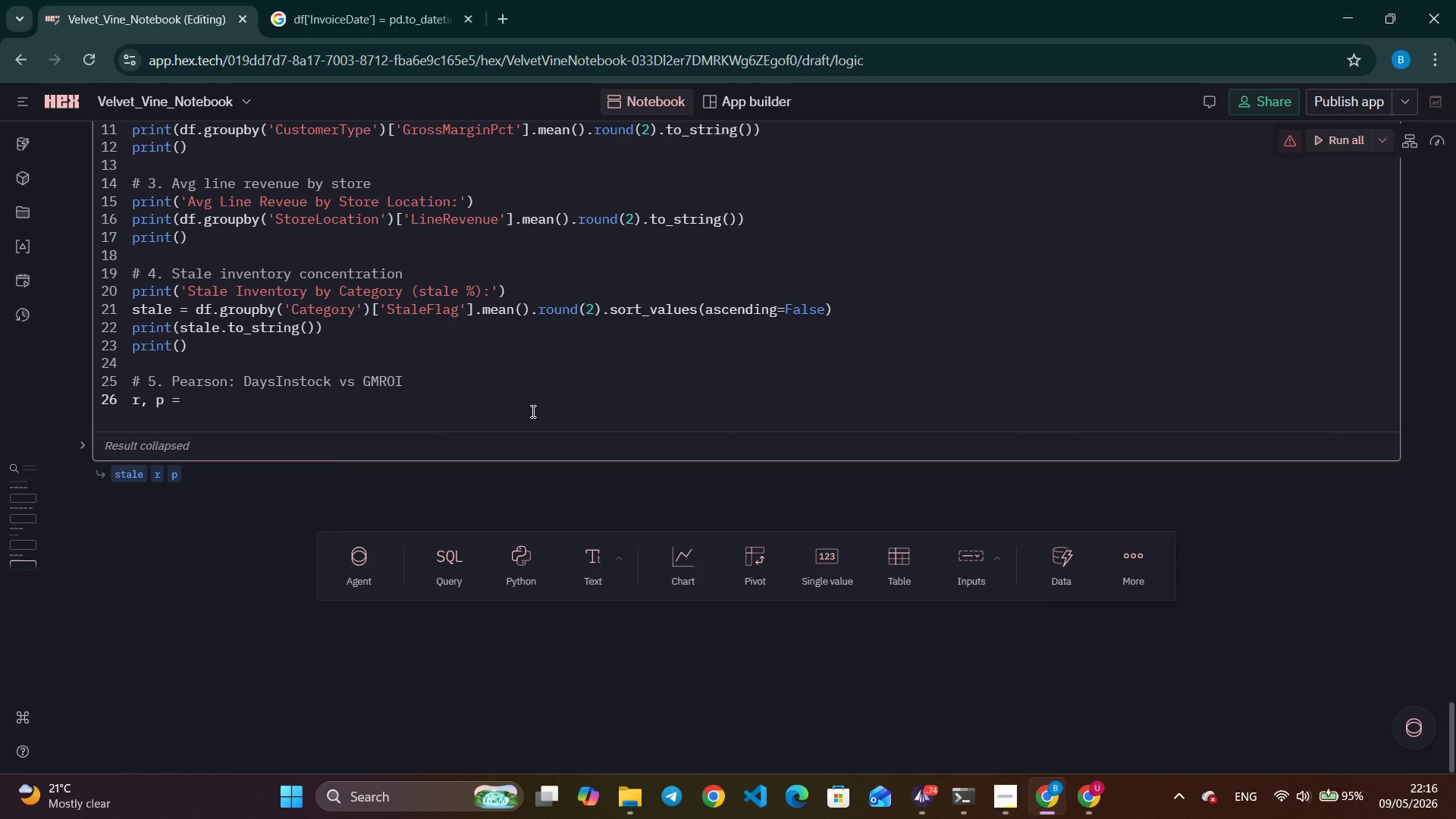 
wait(7.95)
 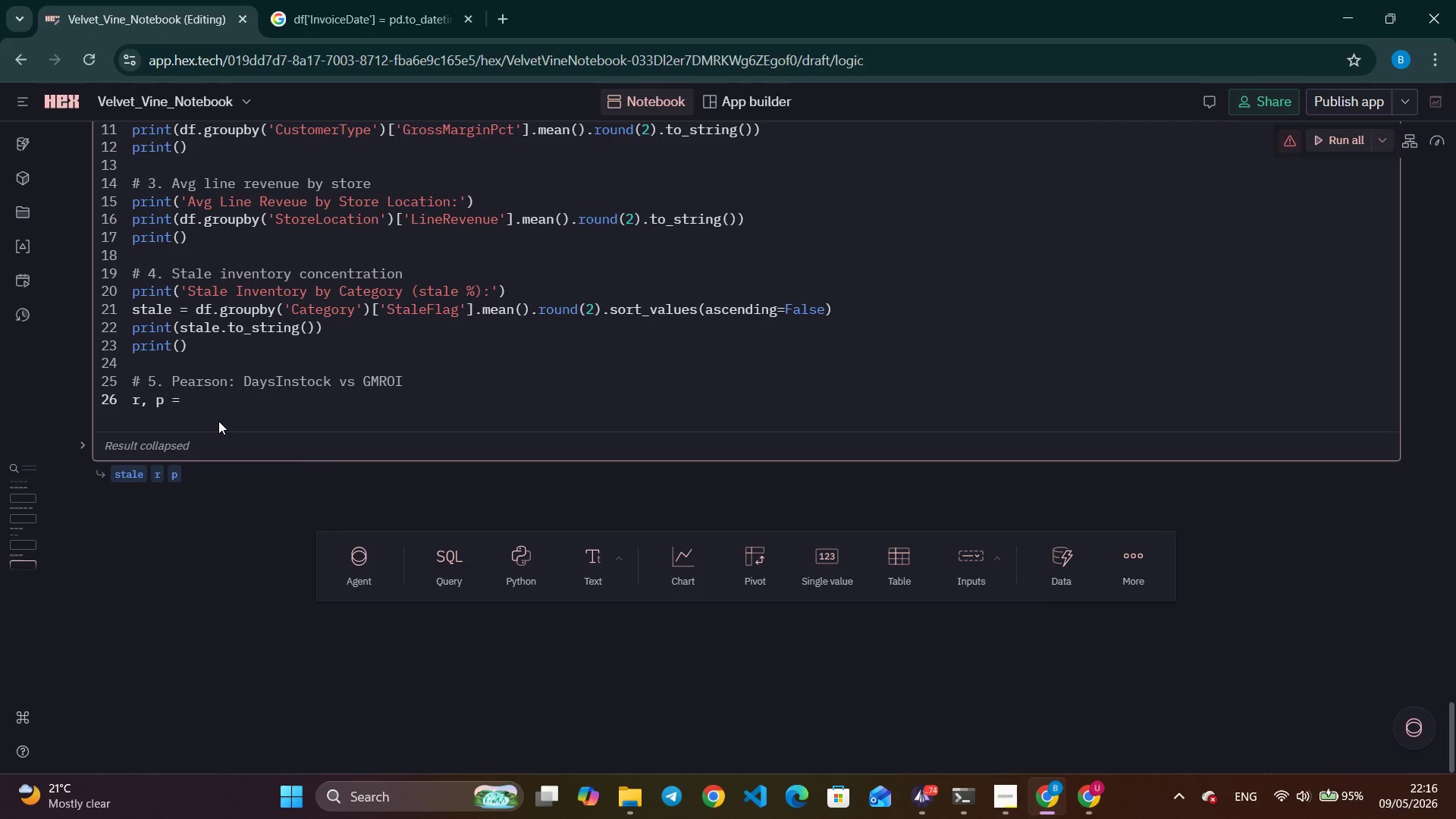 
type(scipy)
 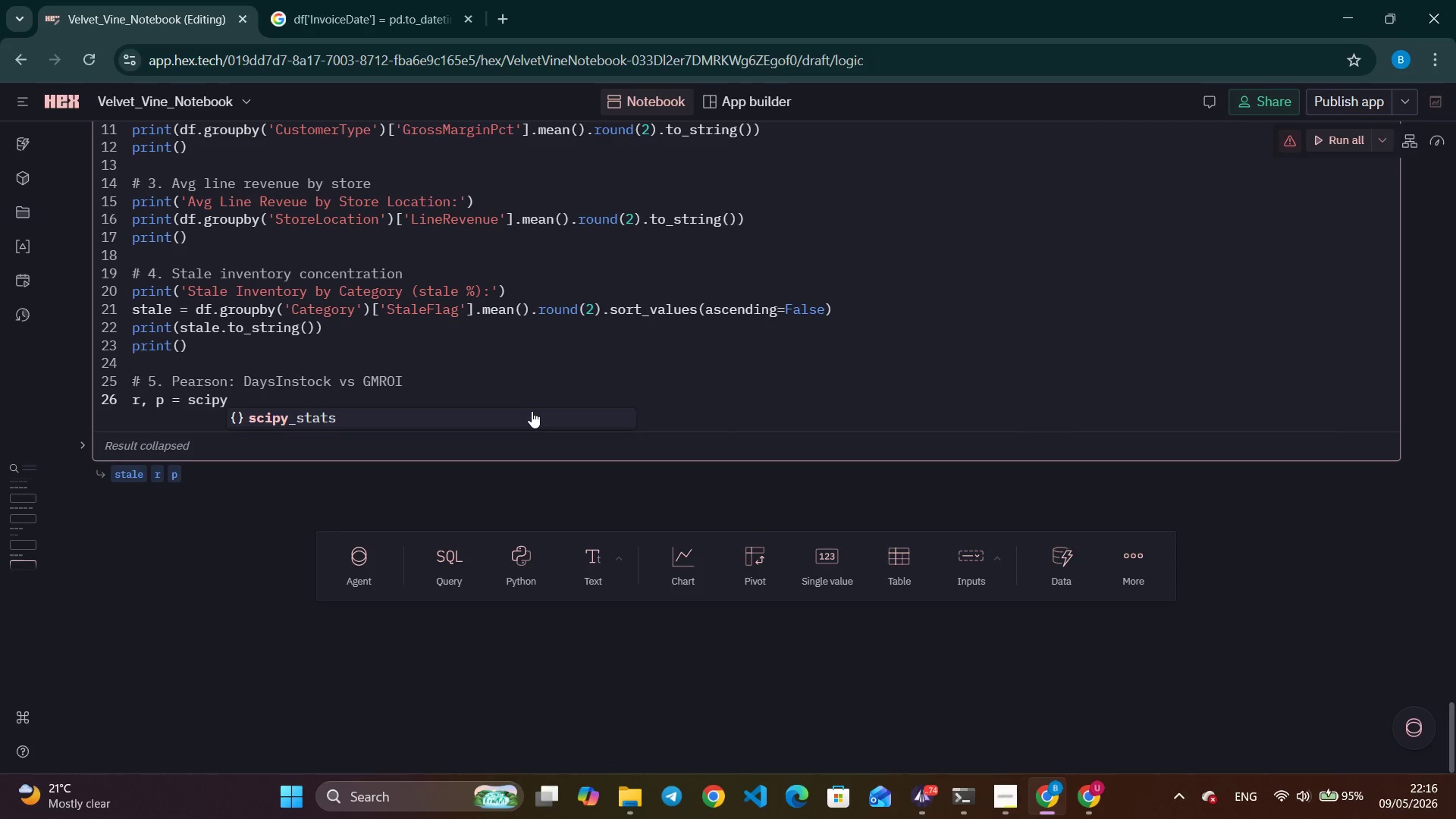 
key(Enter)
 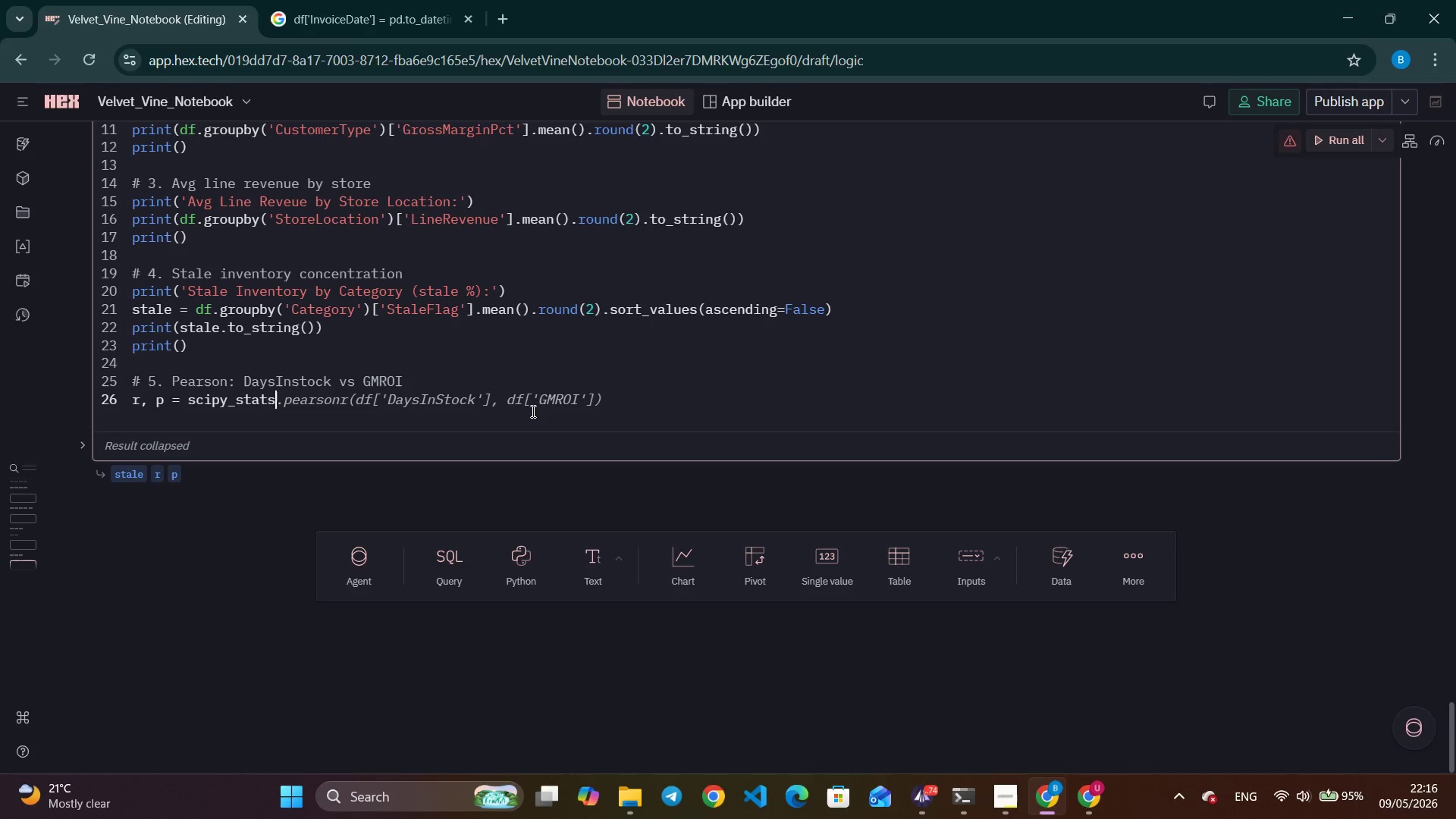 
type(.pearsonr(df)
 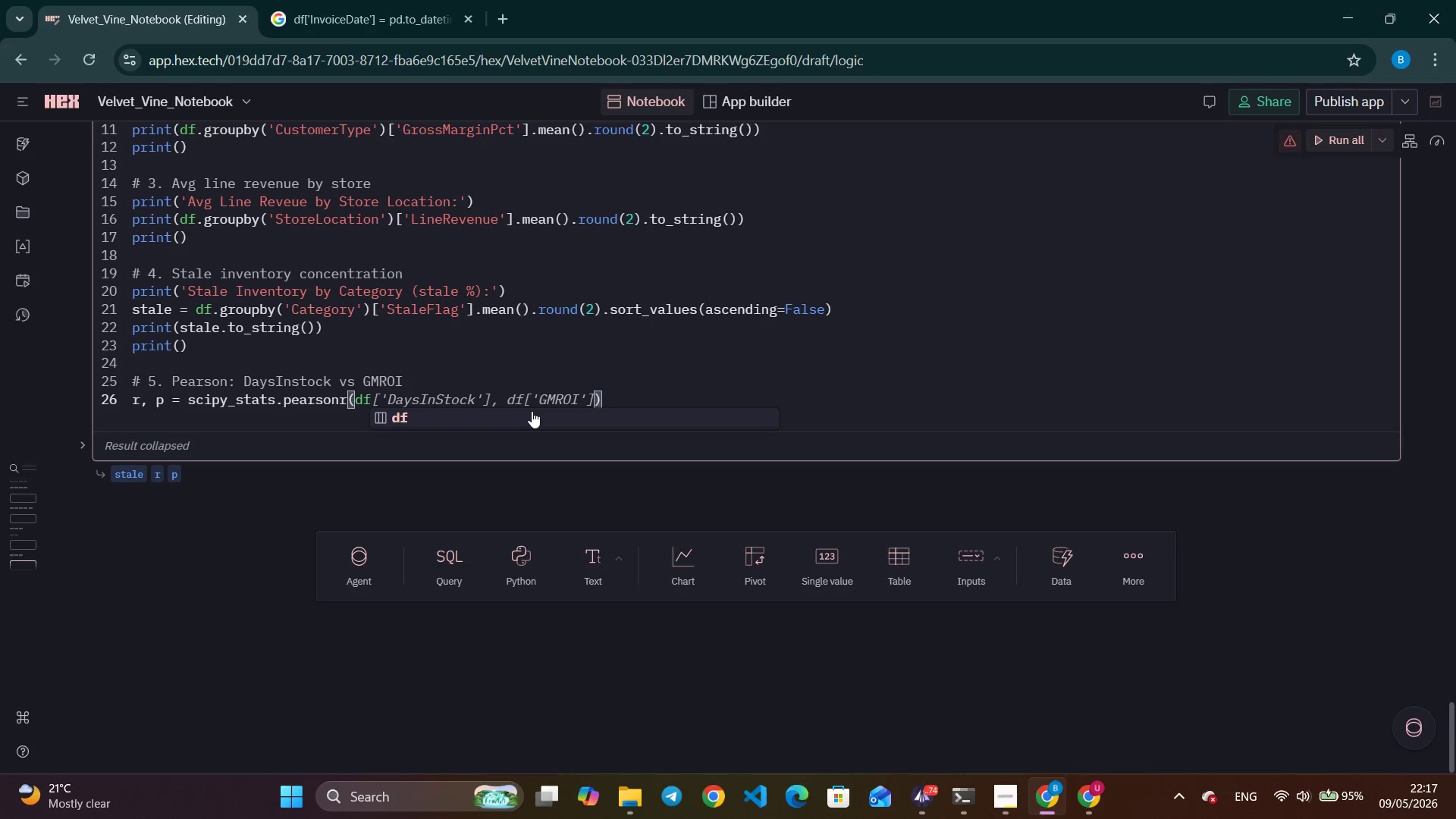 
wait(21.5)
 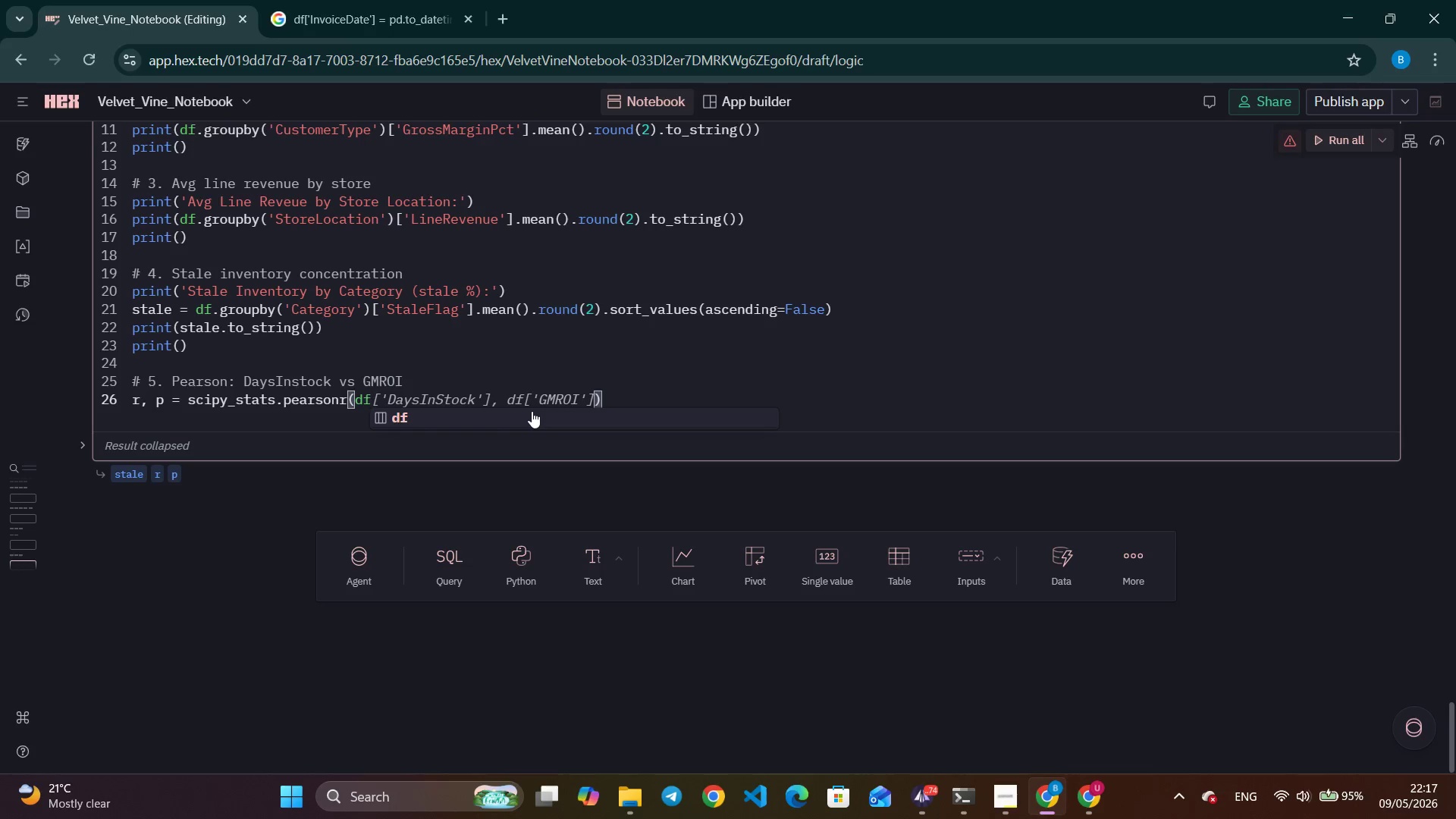 
key(Tab)
 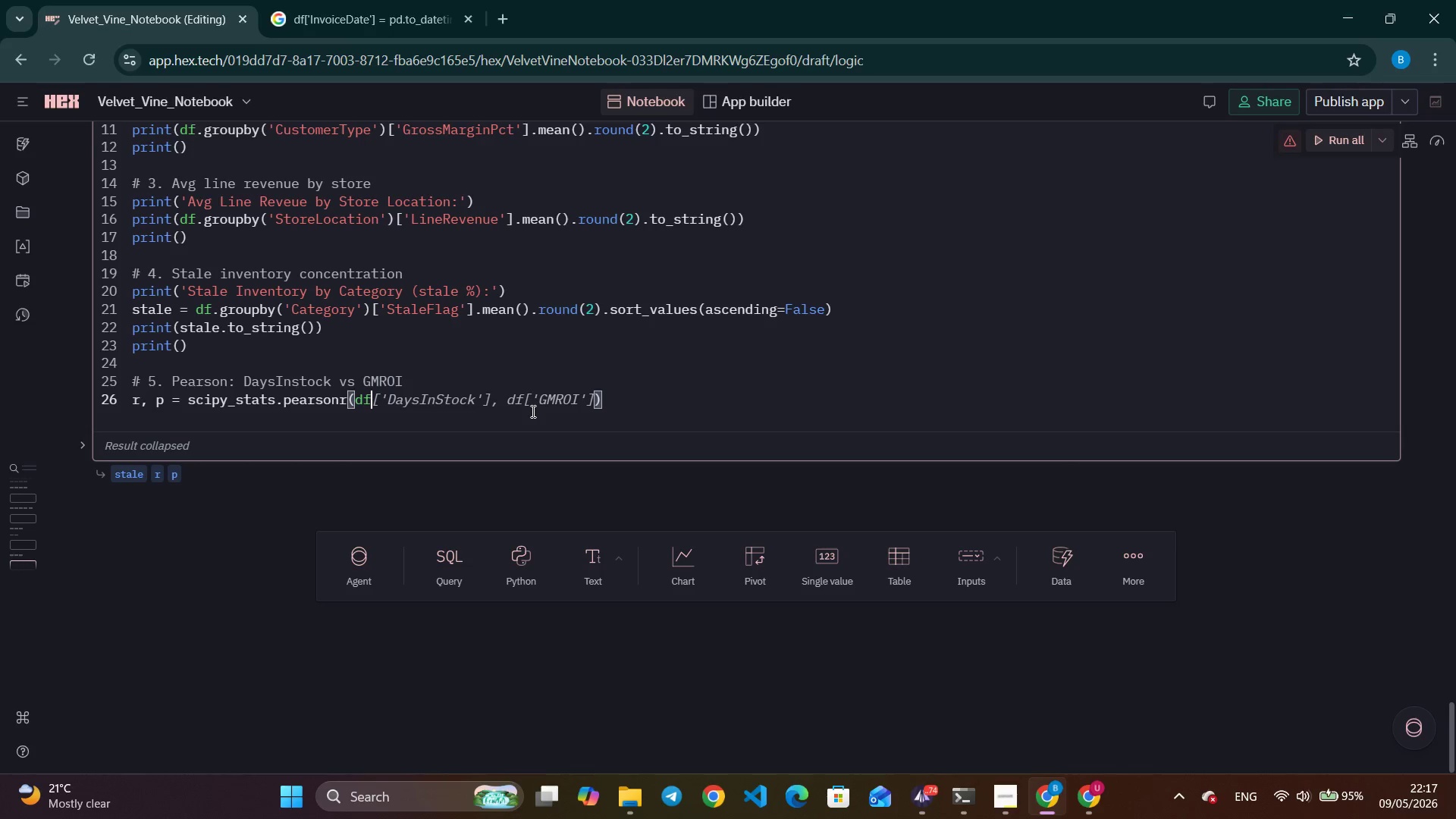 
key(Tab)
 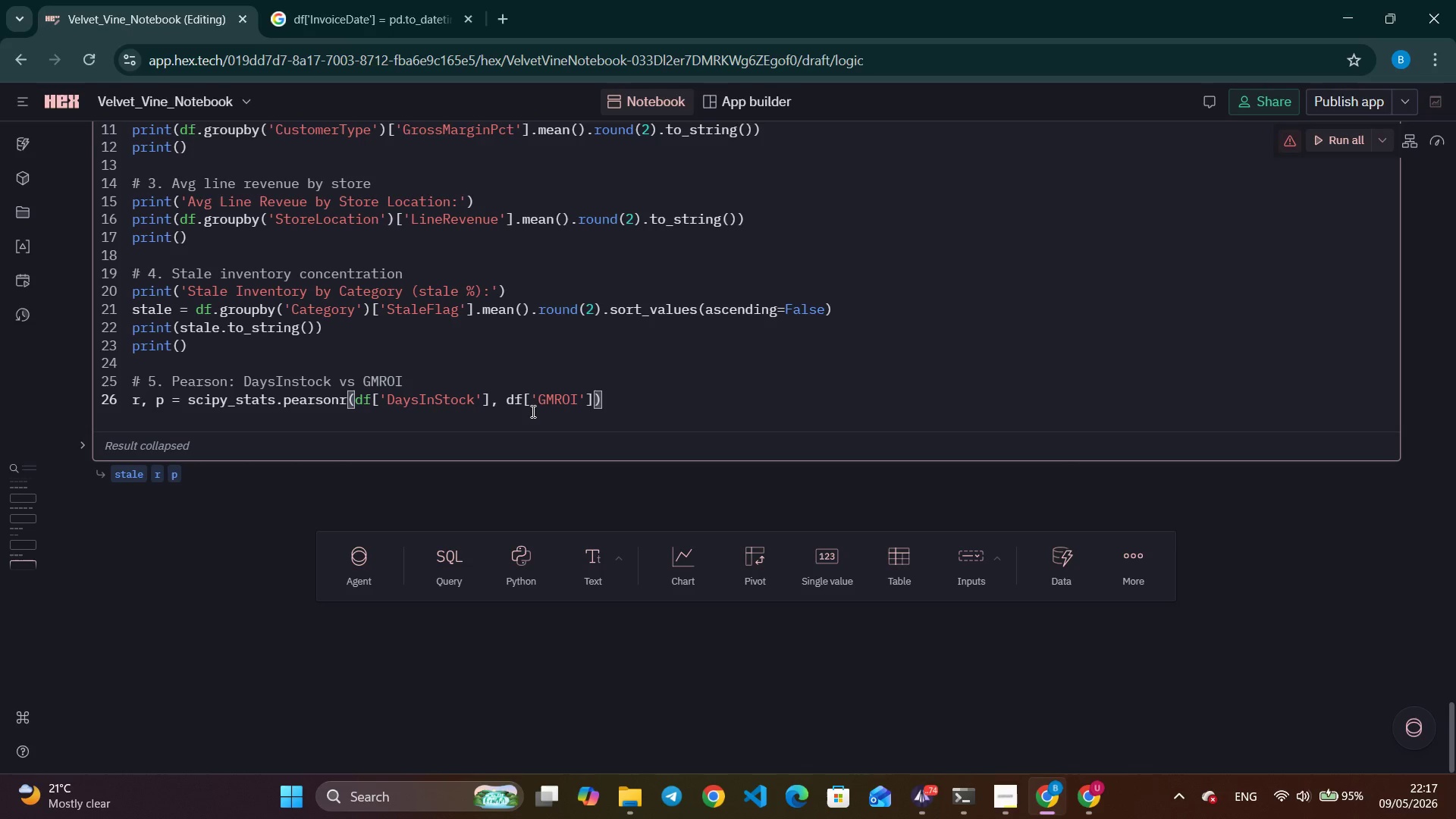 
key(Enter)
 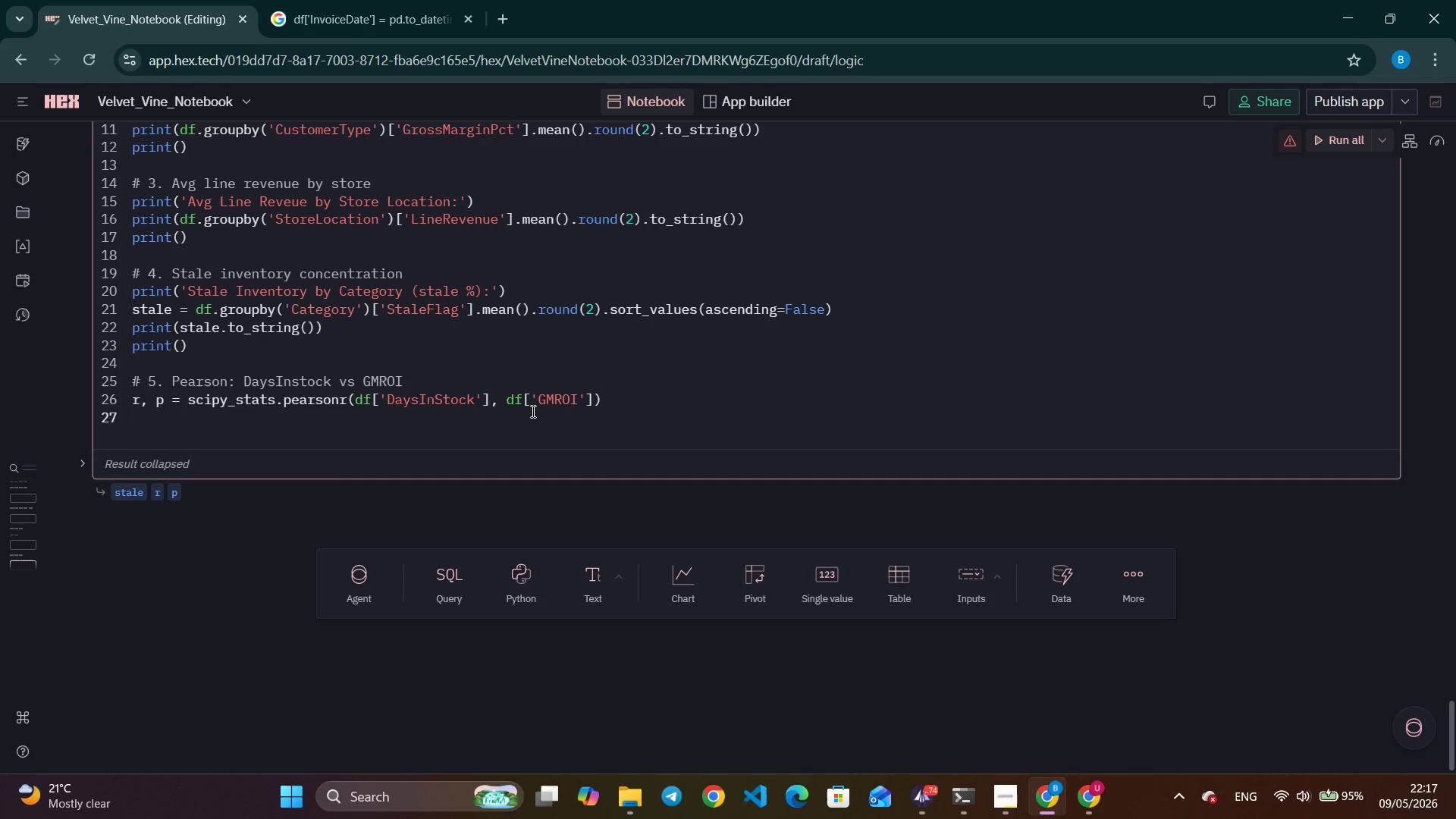 
type(print((f'Days In Stock vs GMROI: r={r:.3f)
 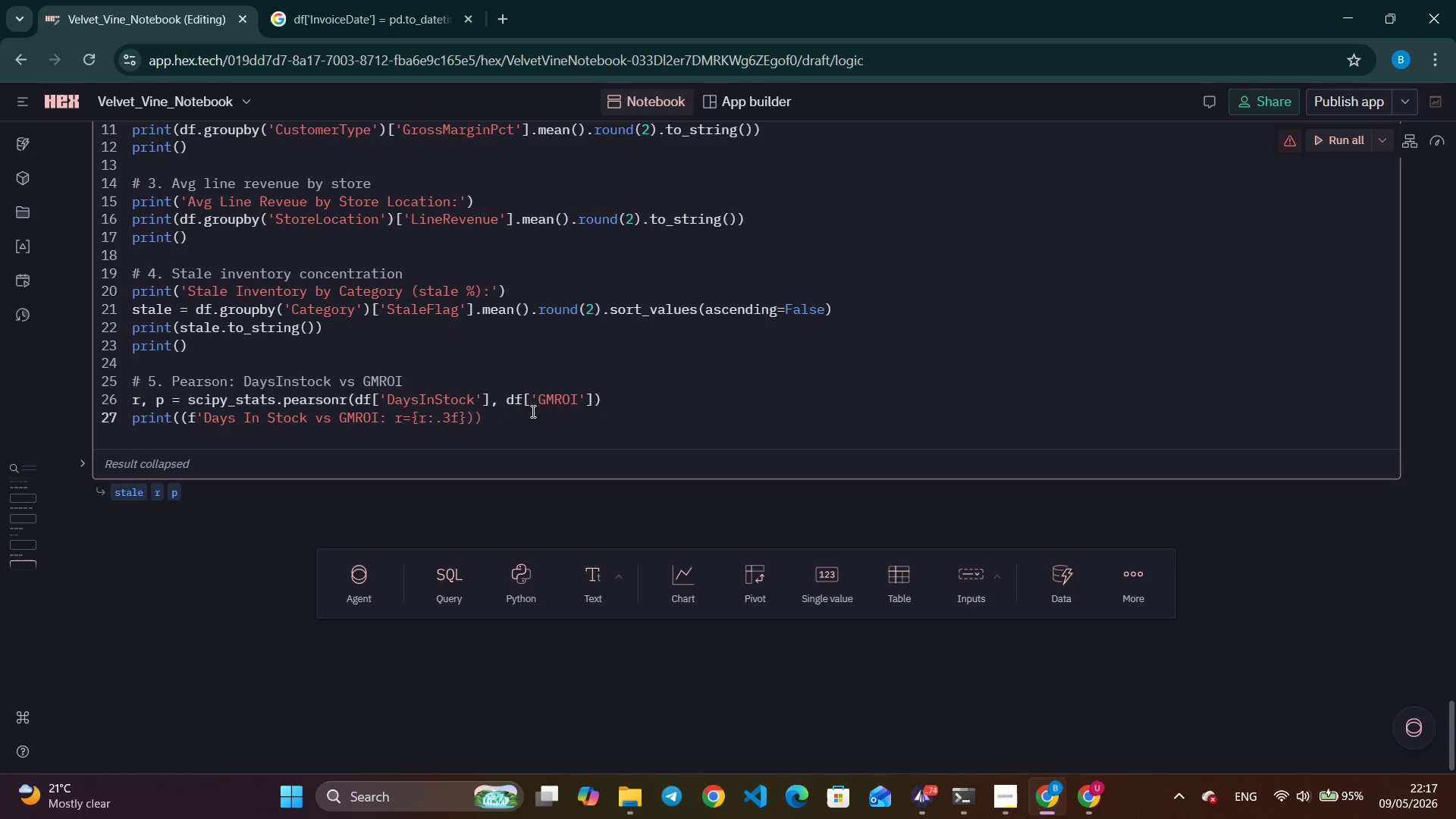 
key(ArrowRight)
 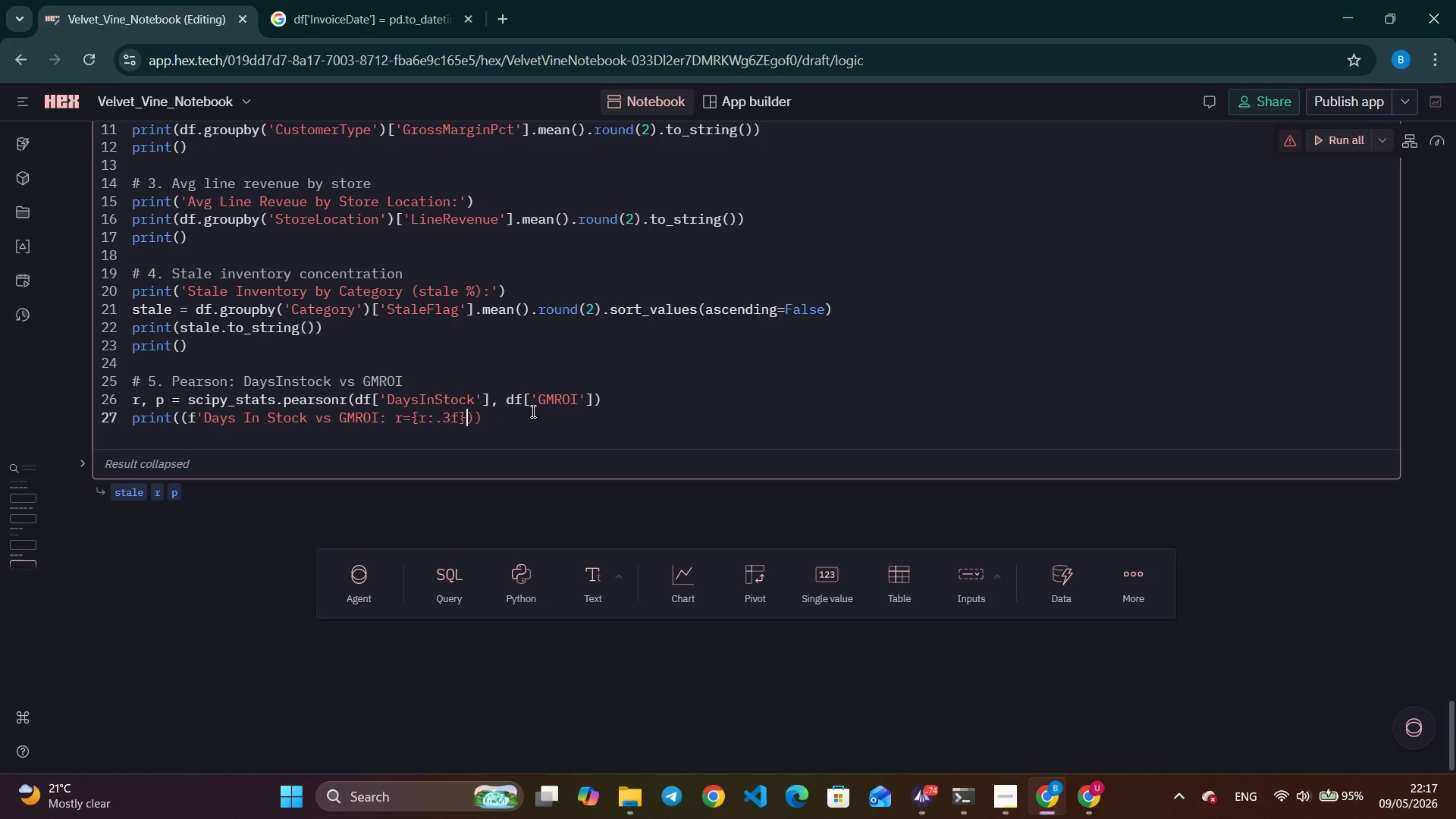 
type(, p={P:.4f)
 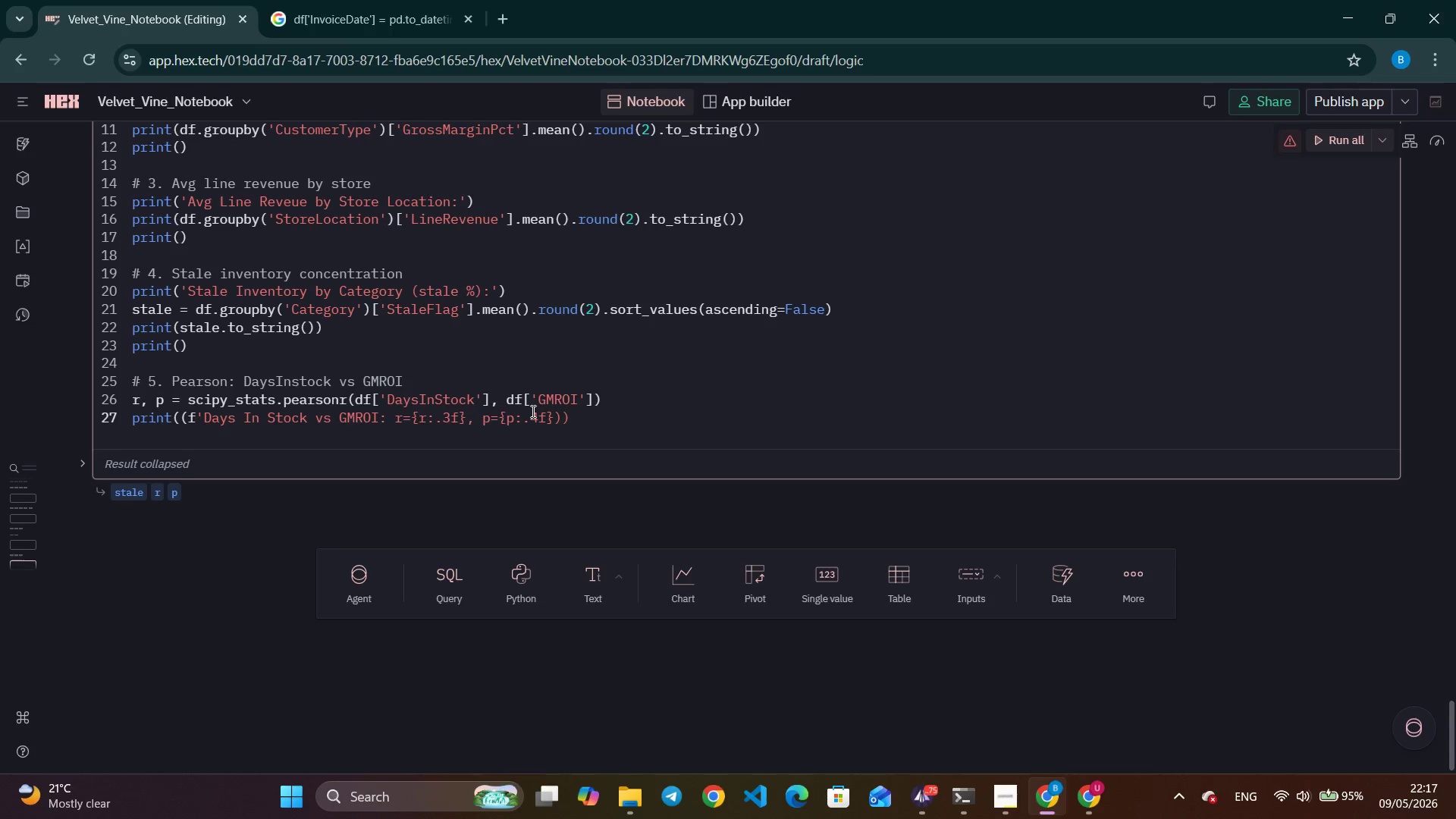 
 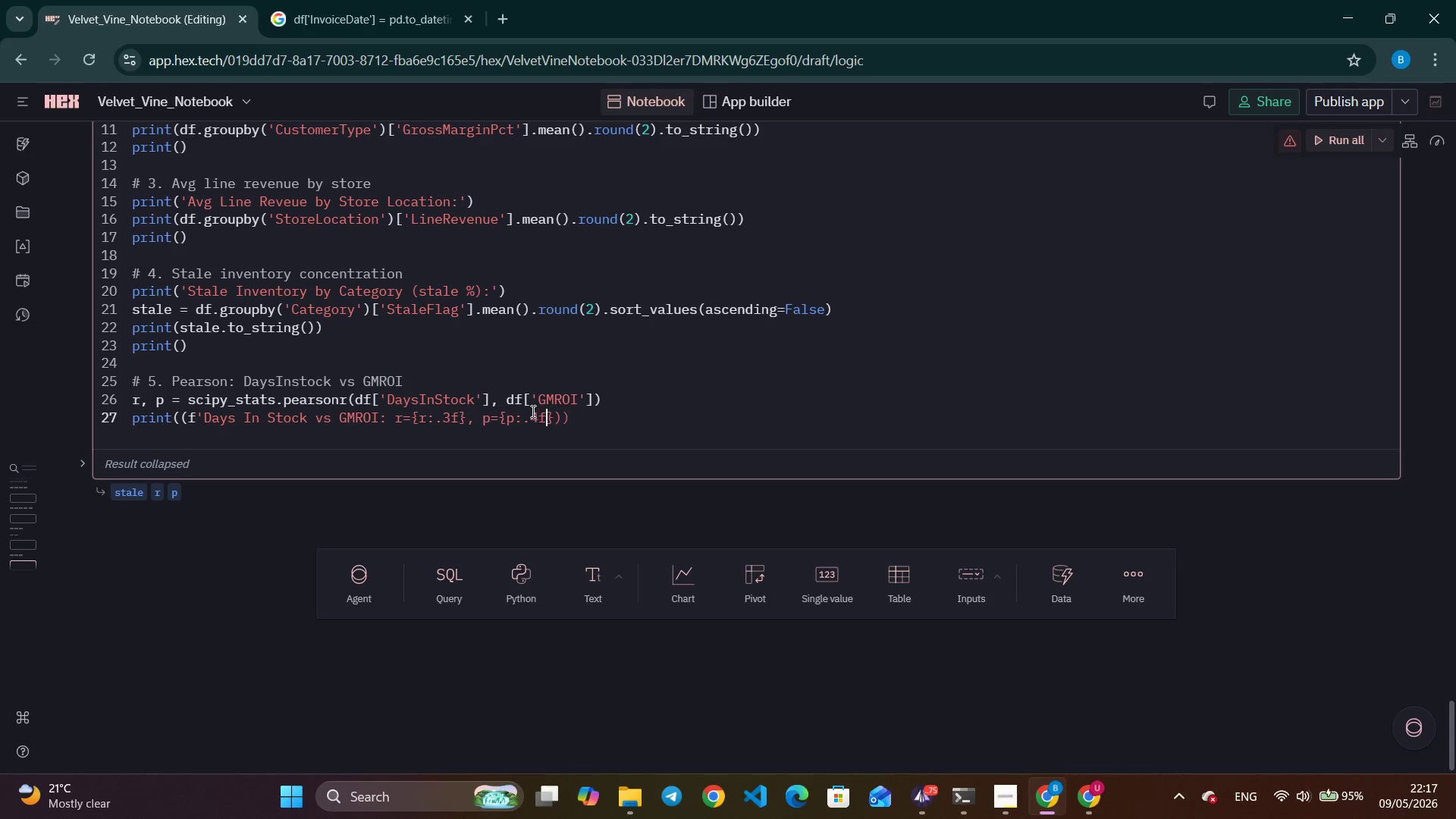 
key(Alt+AltLeft)
 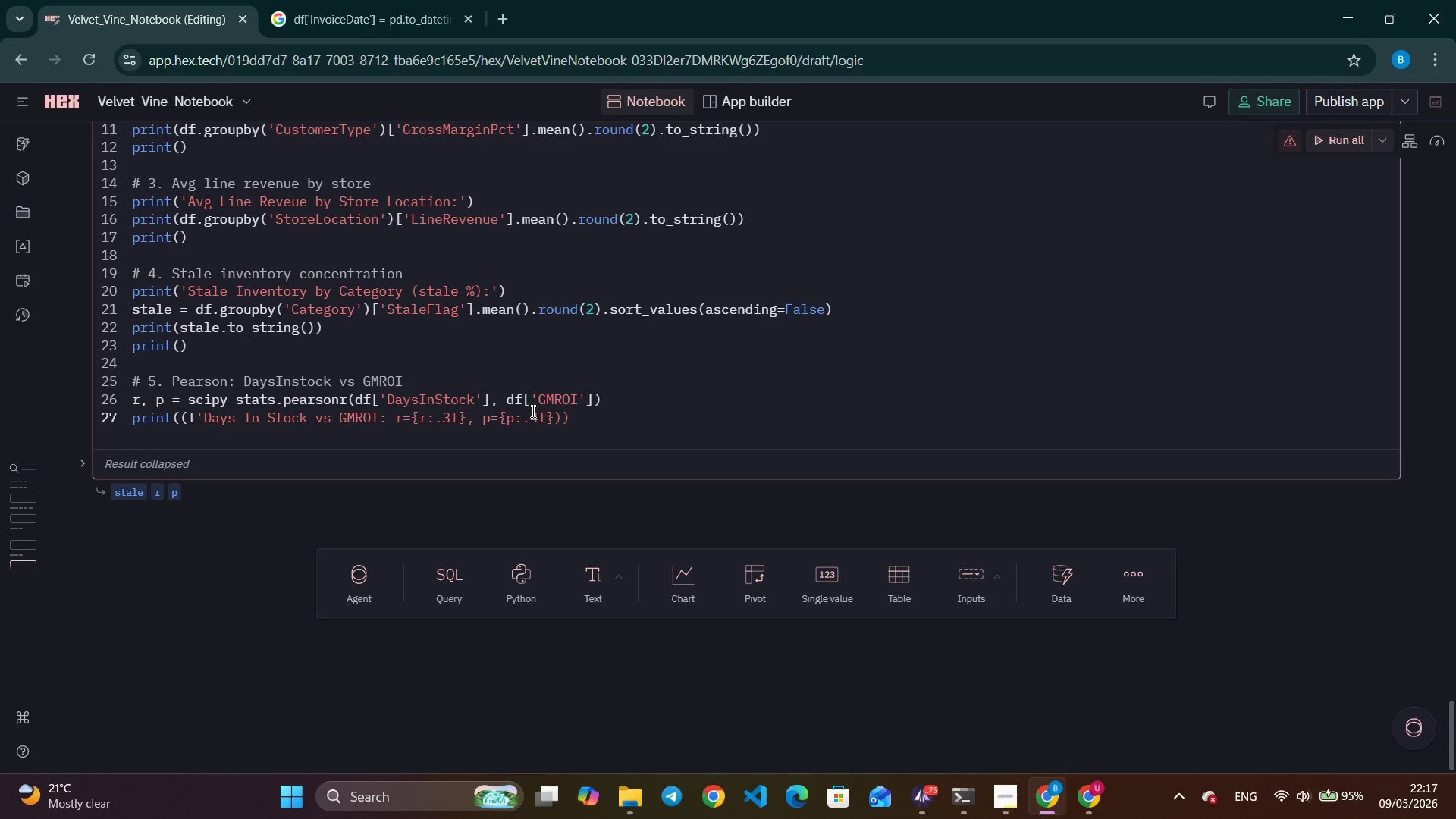 
key(Alt+Tab)
 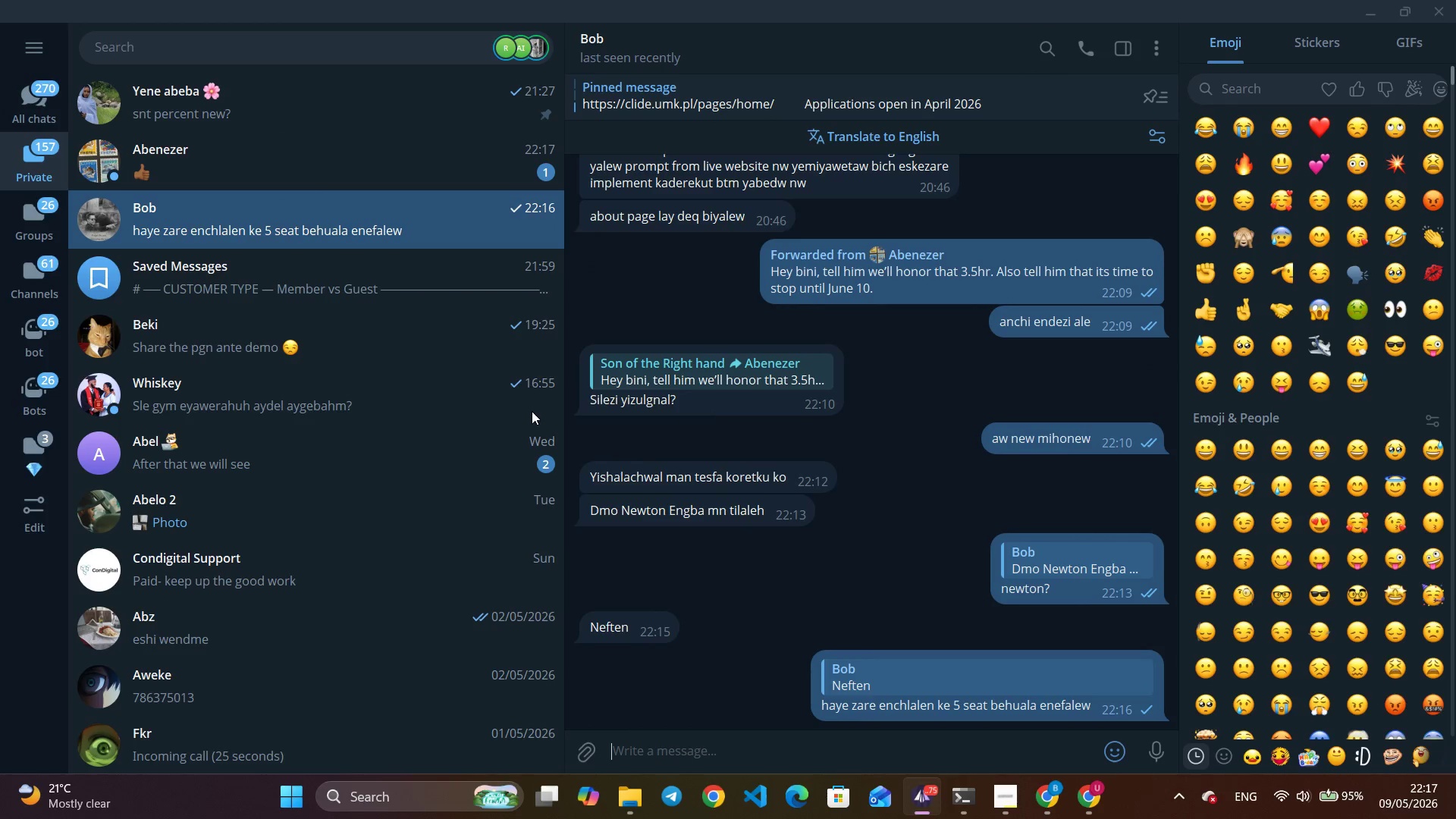 
left_click([501, 179])
 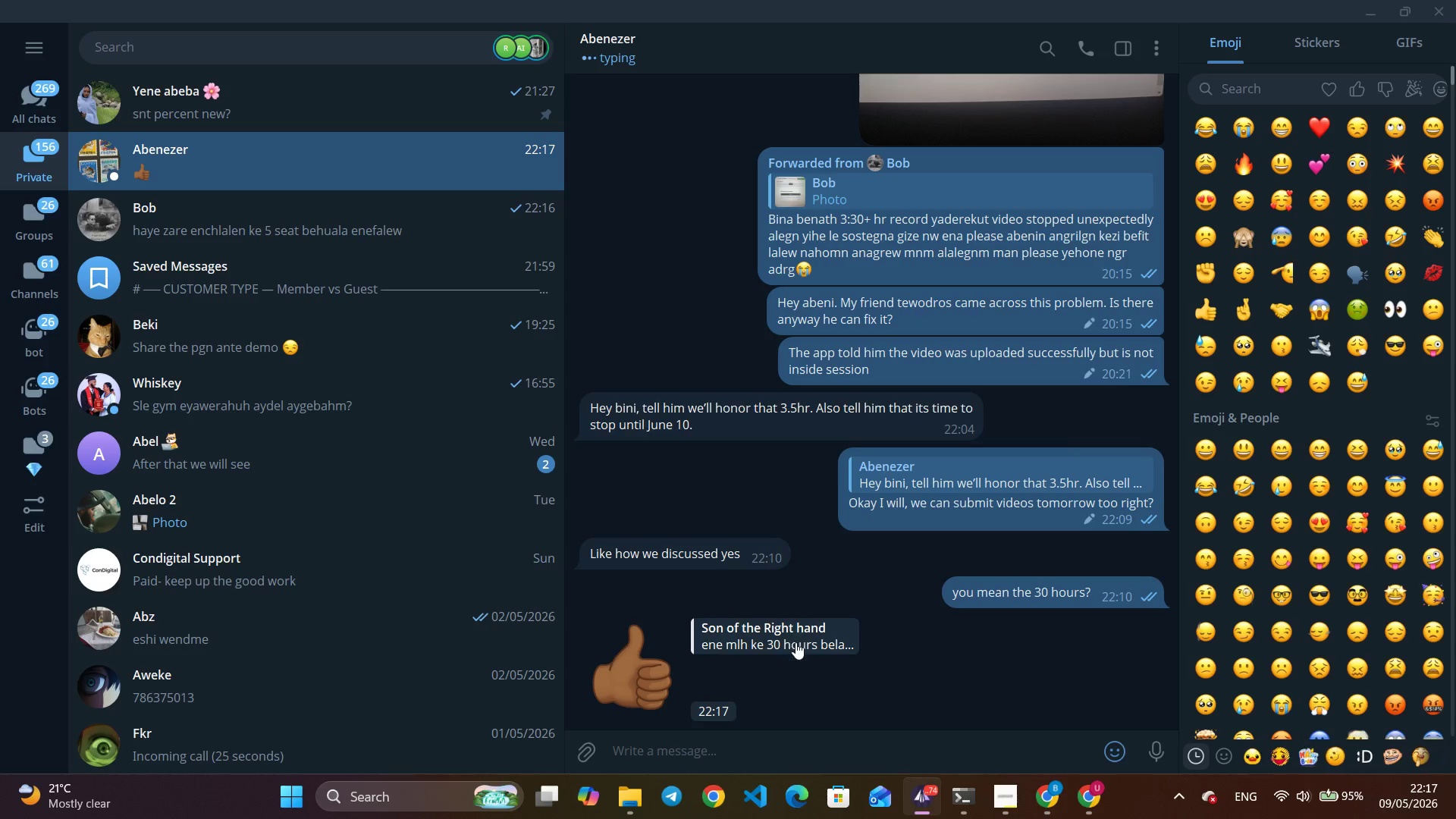 
left_click([795, 642])
 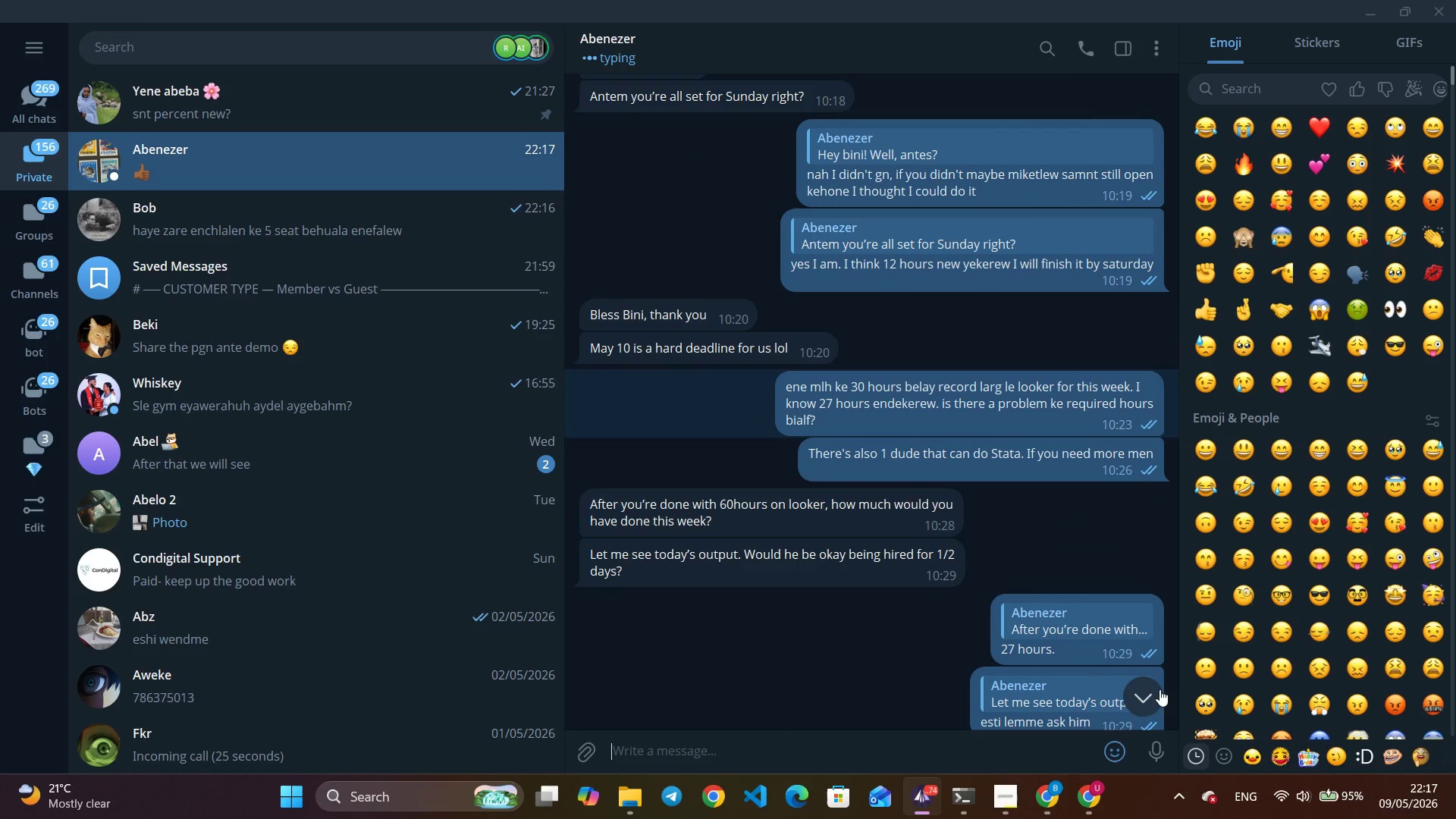 
left_click([1155, 697])
 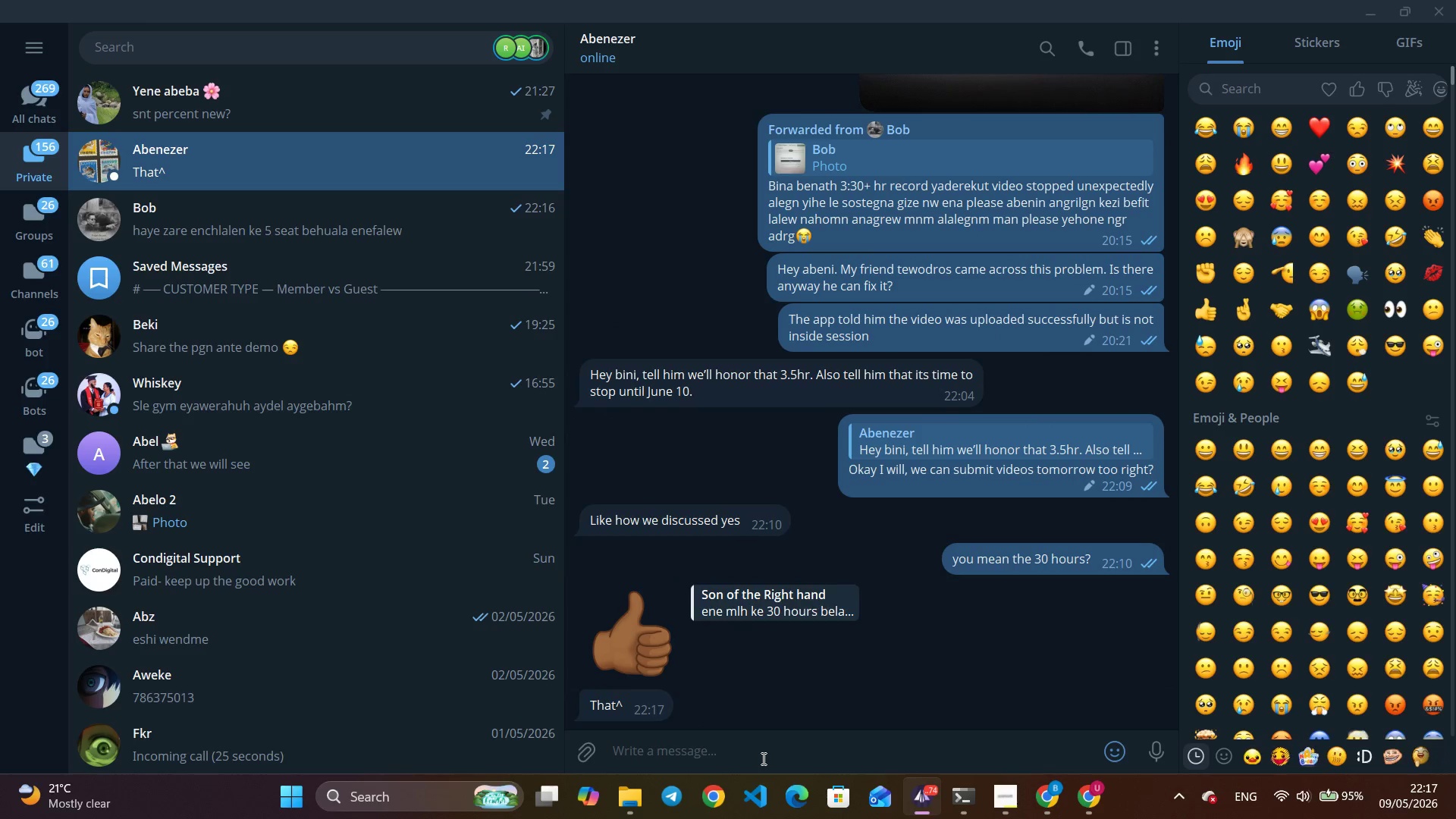 
type(I think its gonna take me a little bit more than that)
 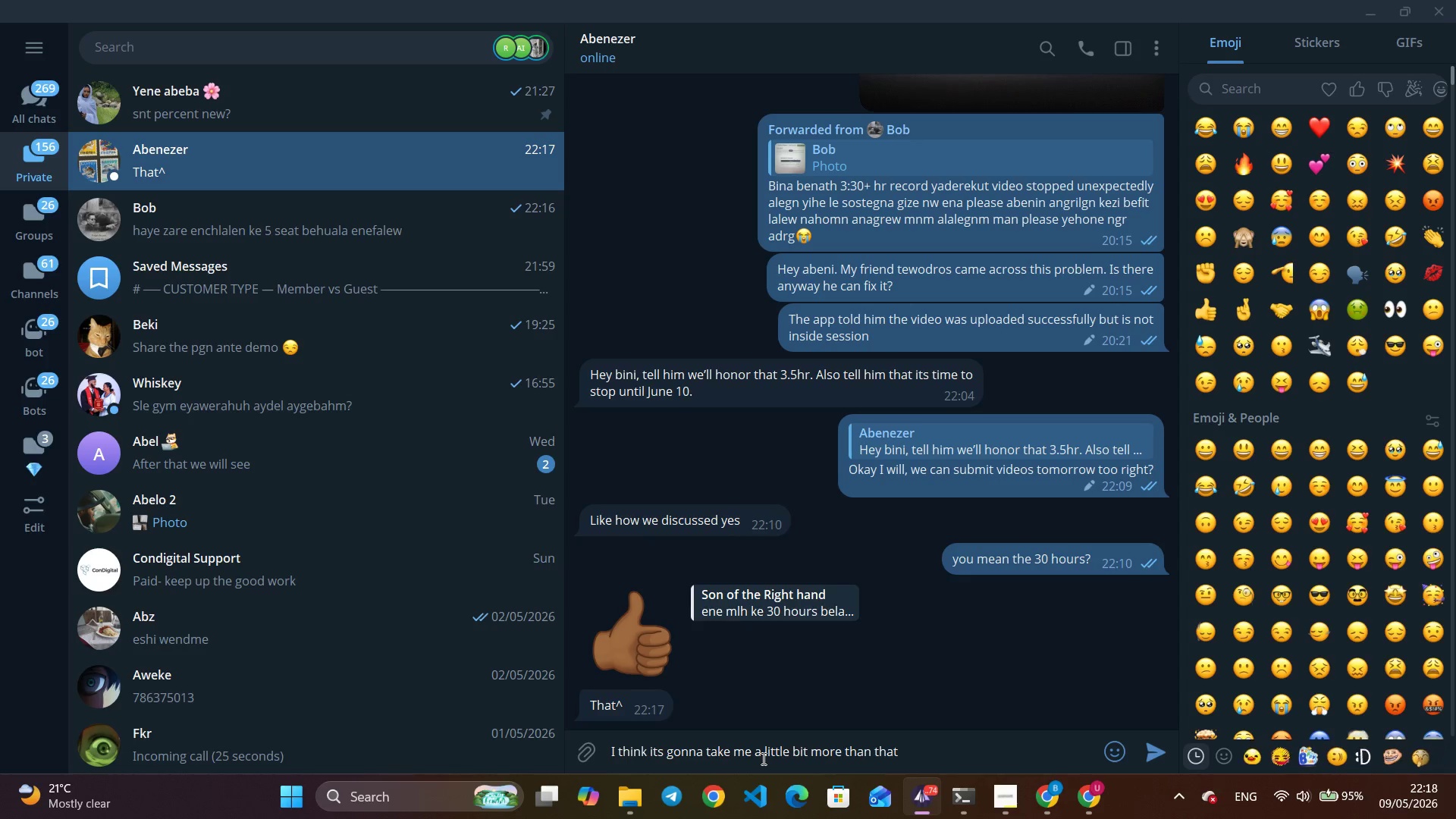 
wait(5.27)
 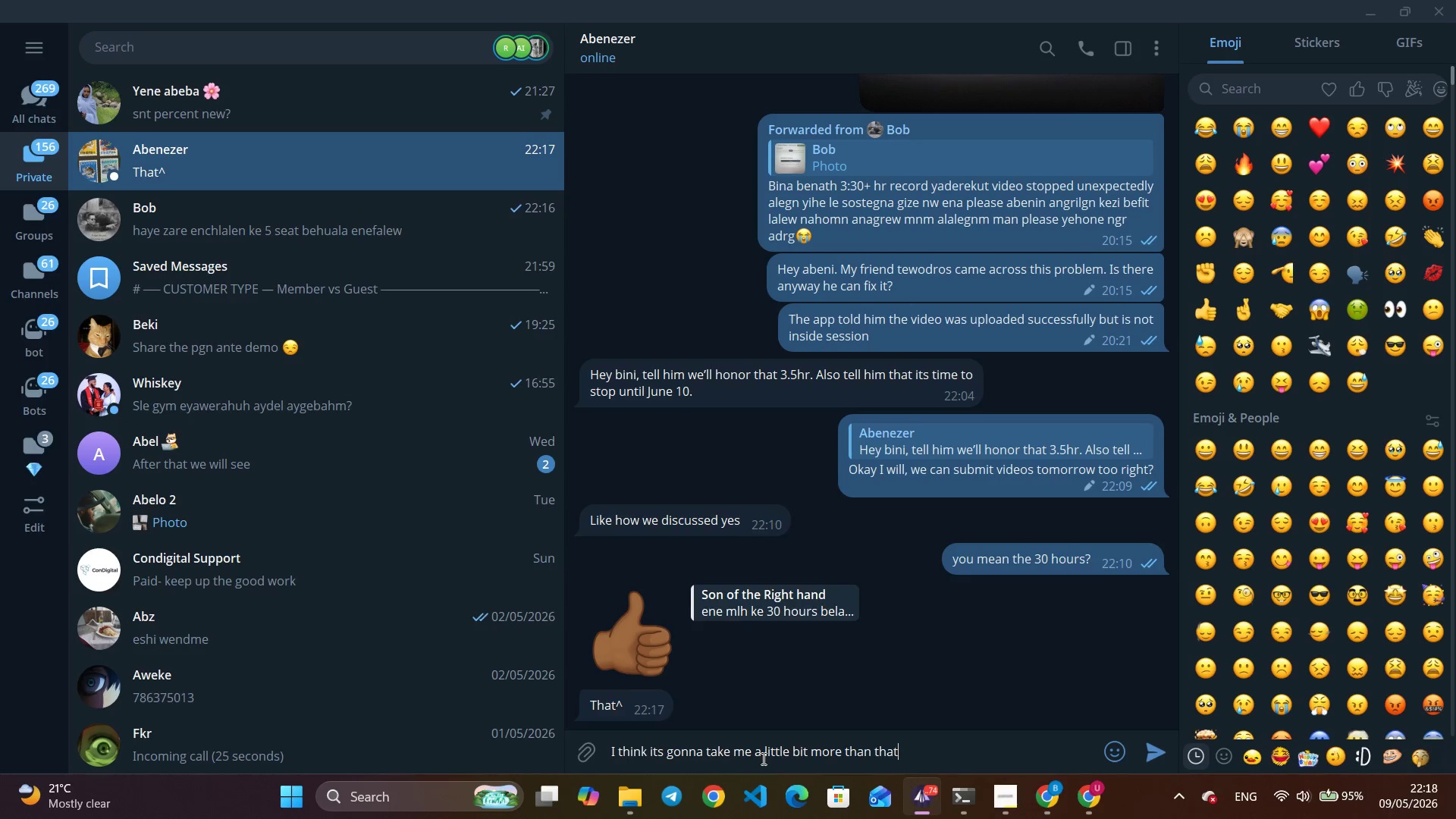 
type( about 1 hourur)
 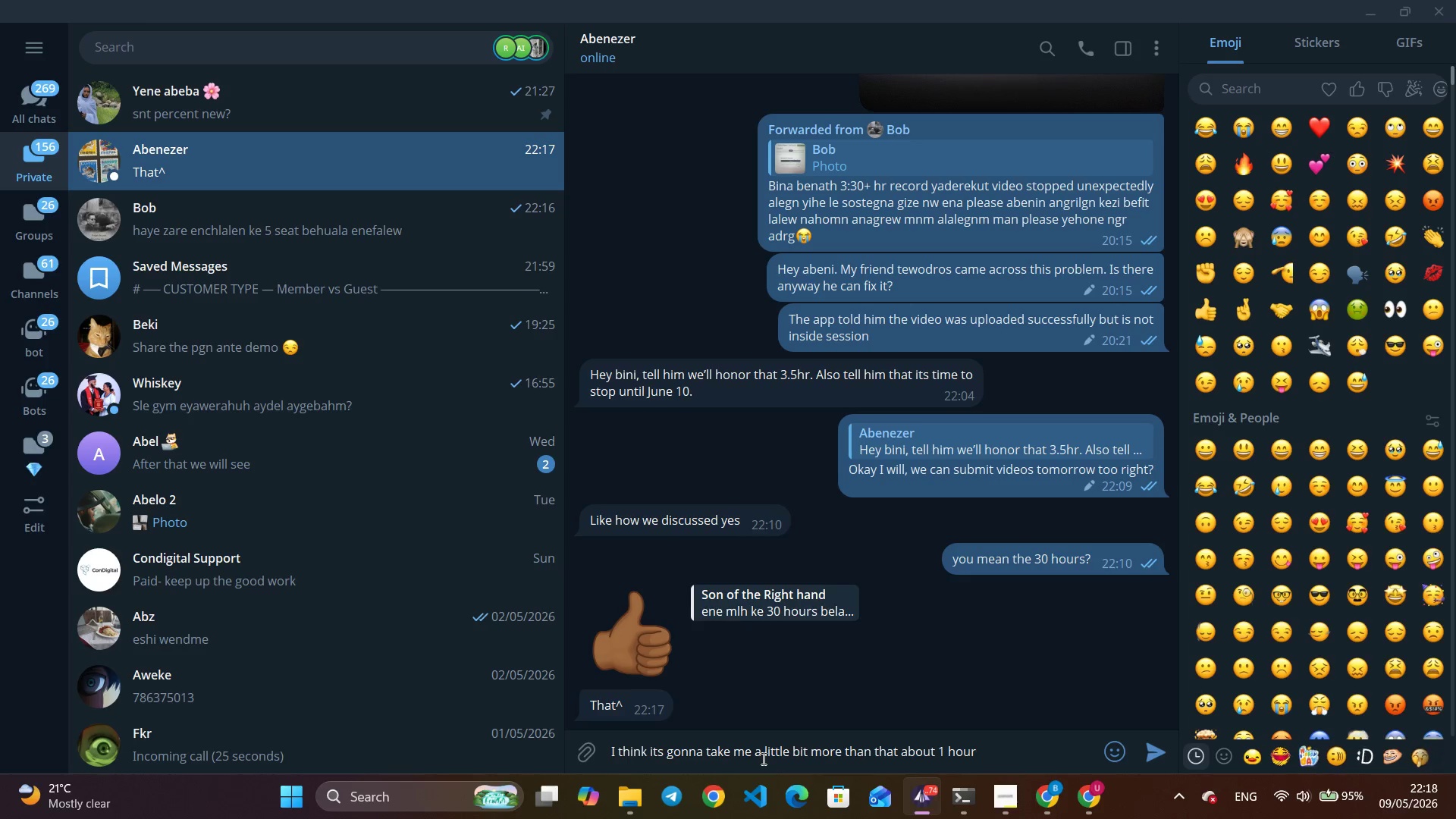 
hold_key(key=Backspace, duration=0.53)
 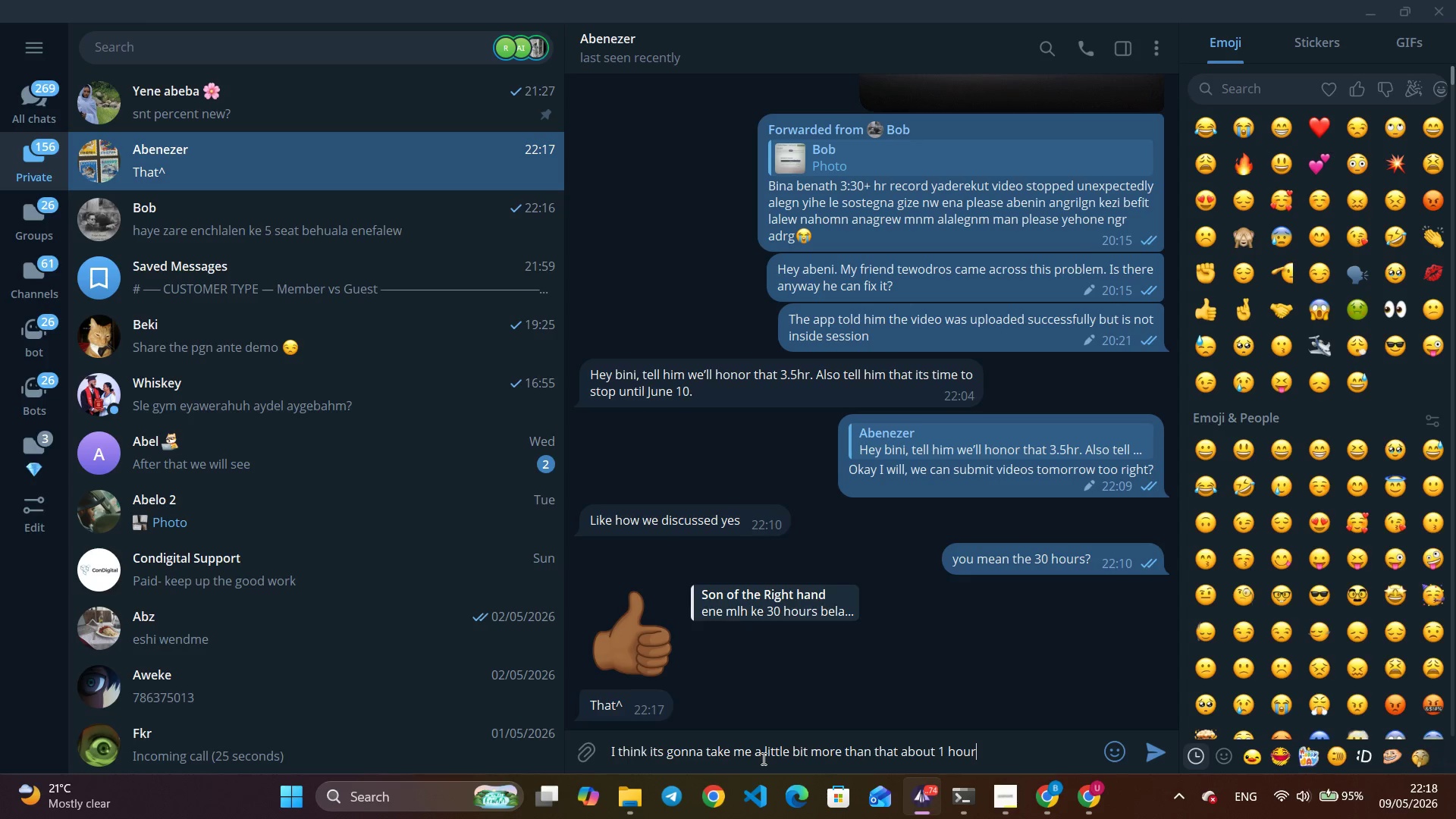 
key(Enter)
 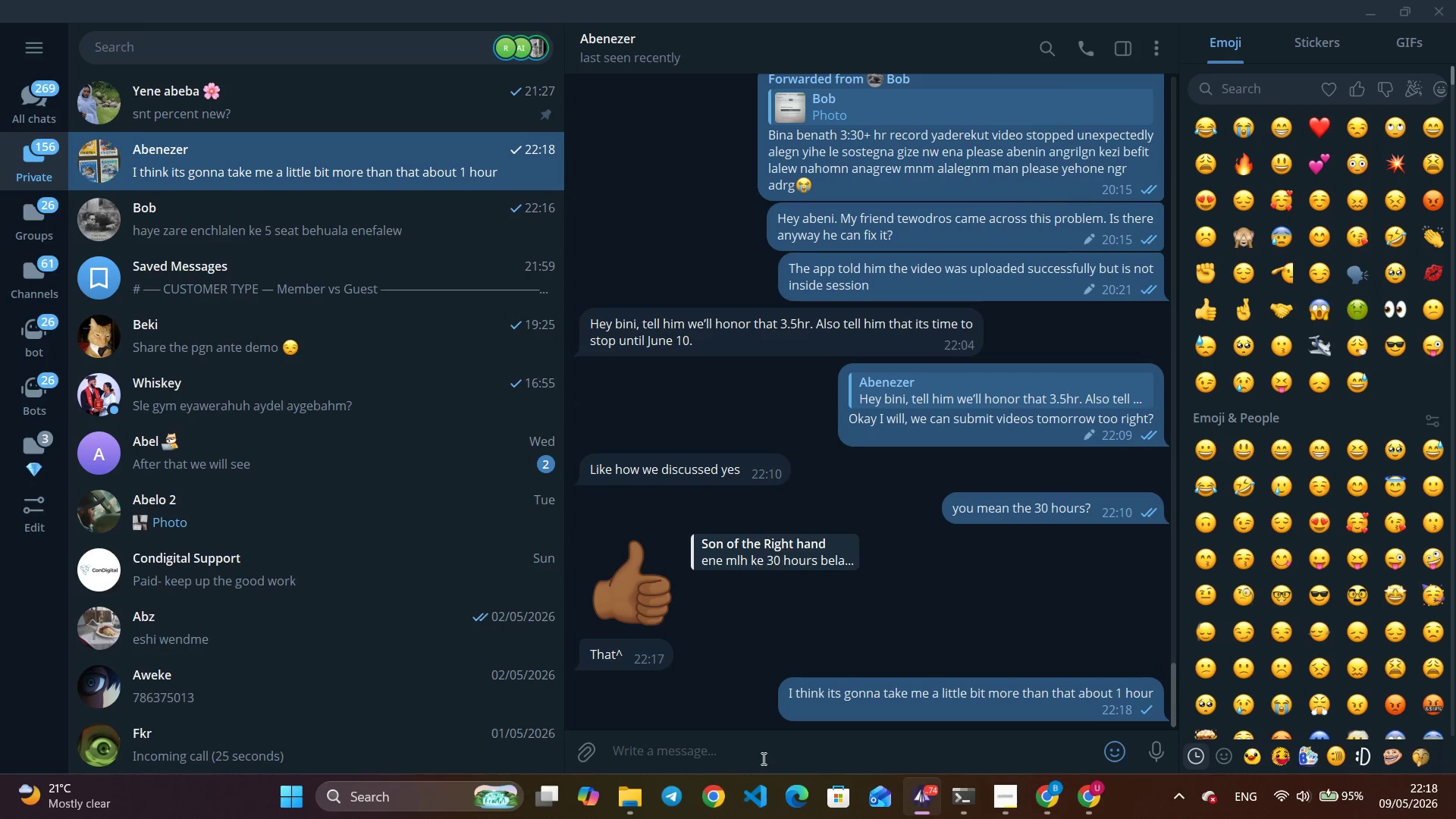 
type(my last project is taking a little bit more time than i anti)
key(Backspace)
key(Backspace)
key(Backspace)
key(Backspace)
key(Backspace)
key(Backspace)
type(I expected)
 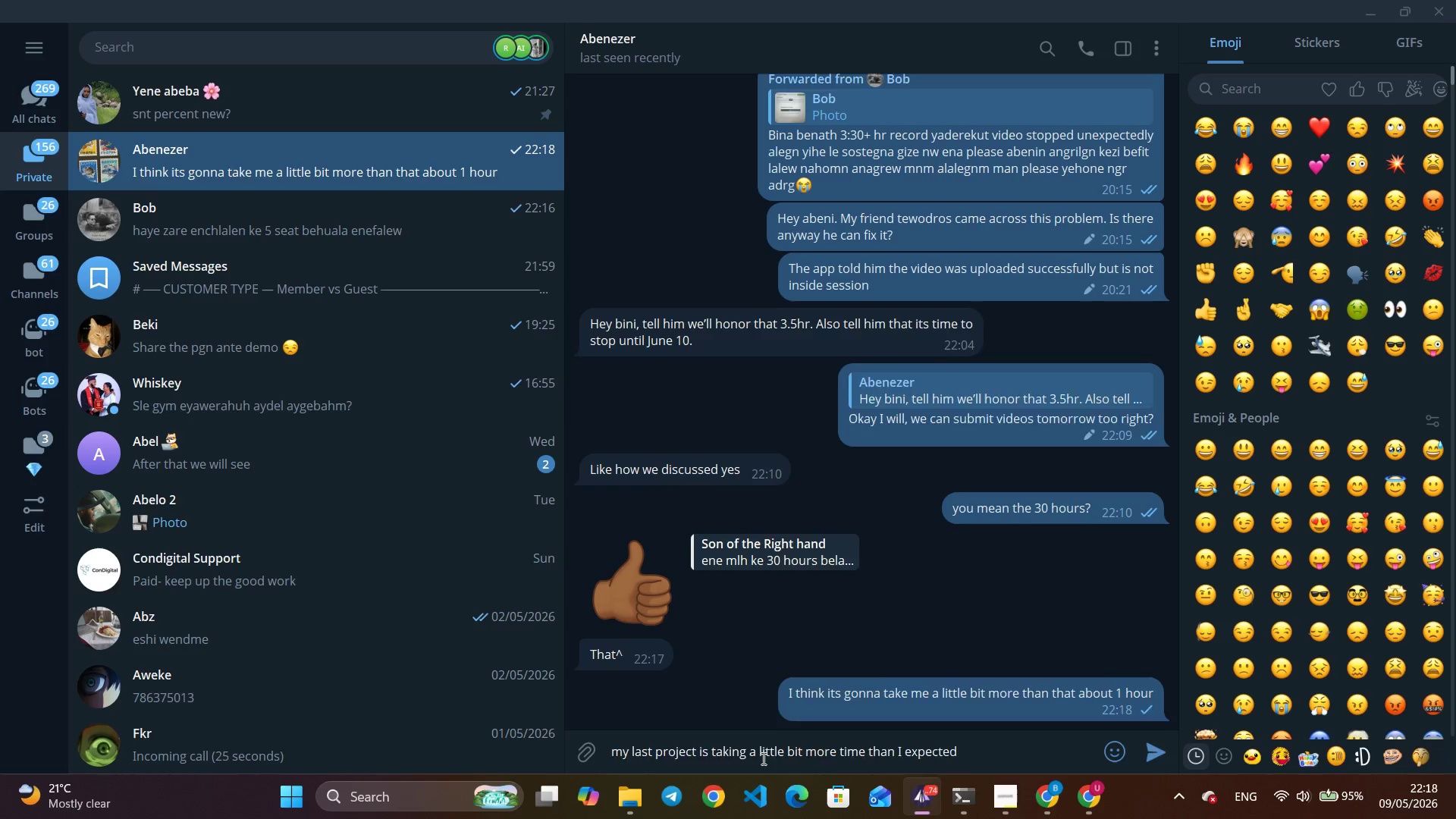 
key(Enter)
 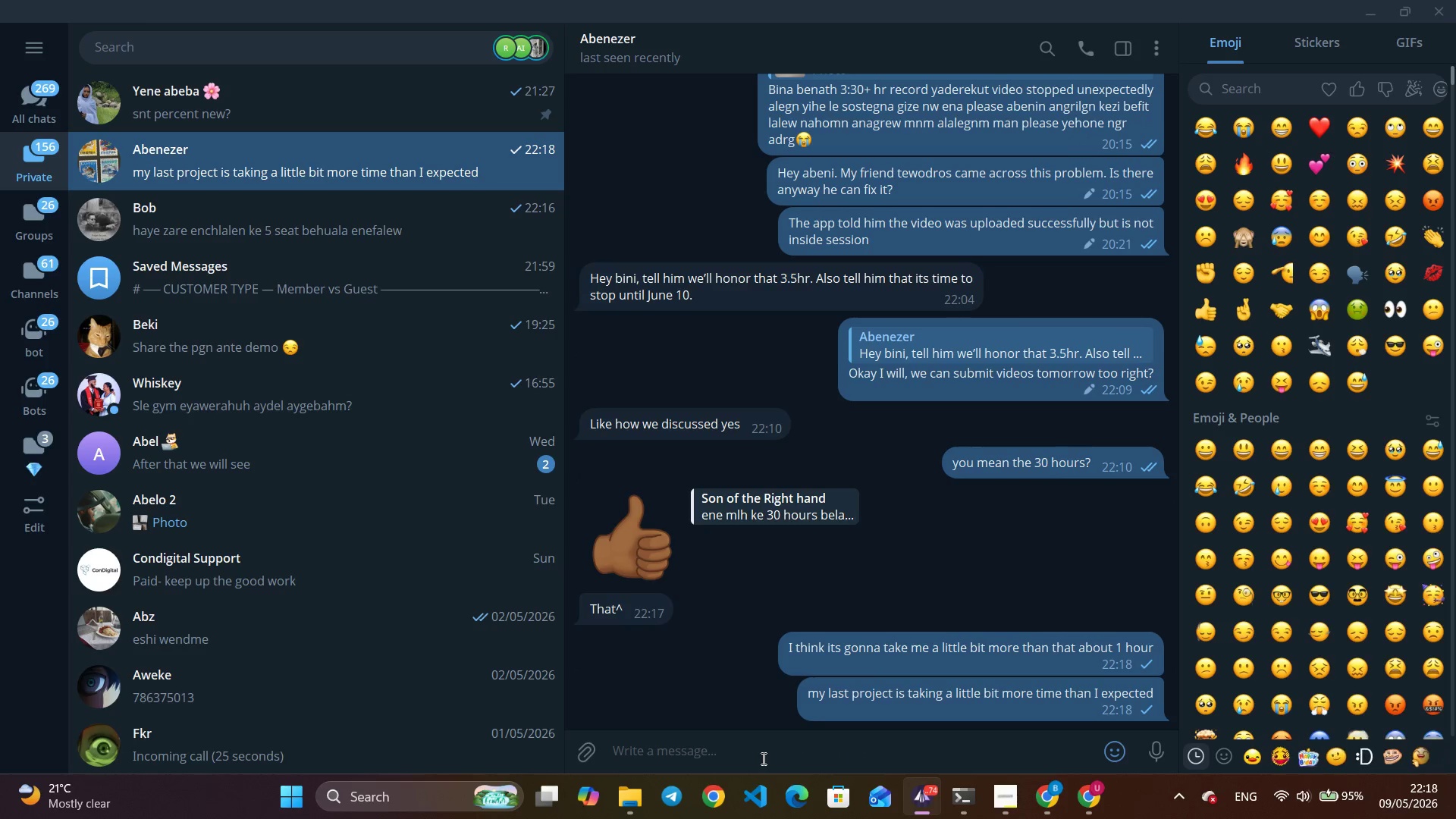 
key(Escape)
 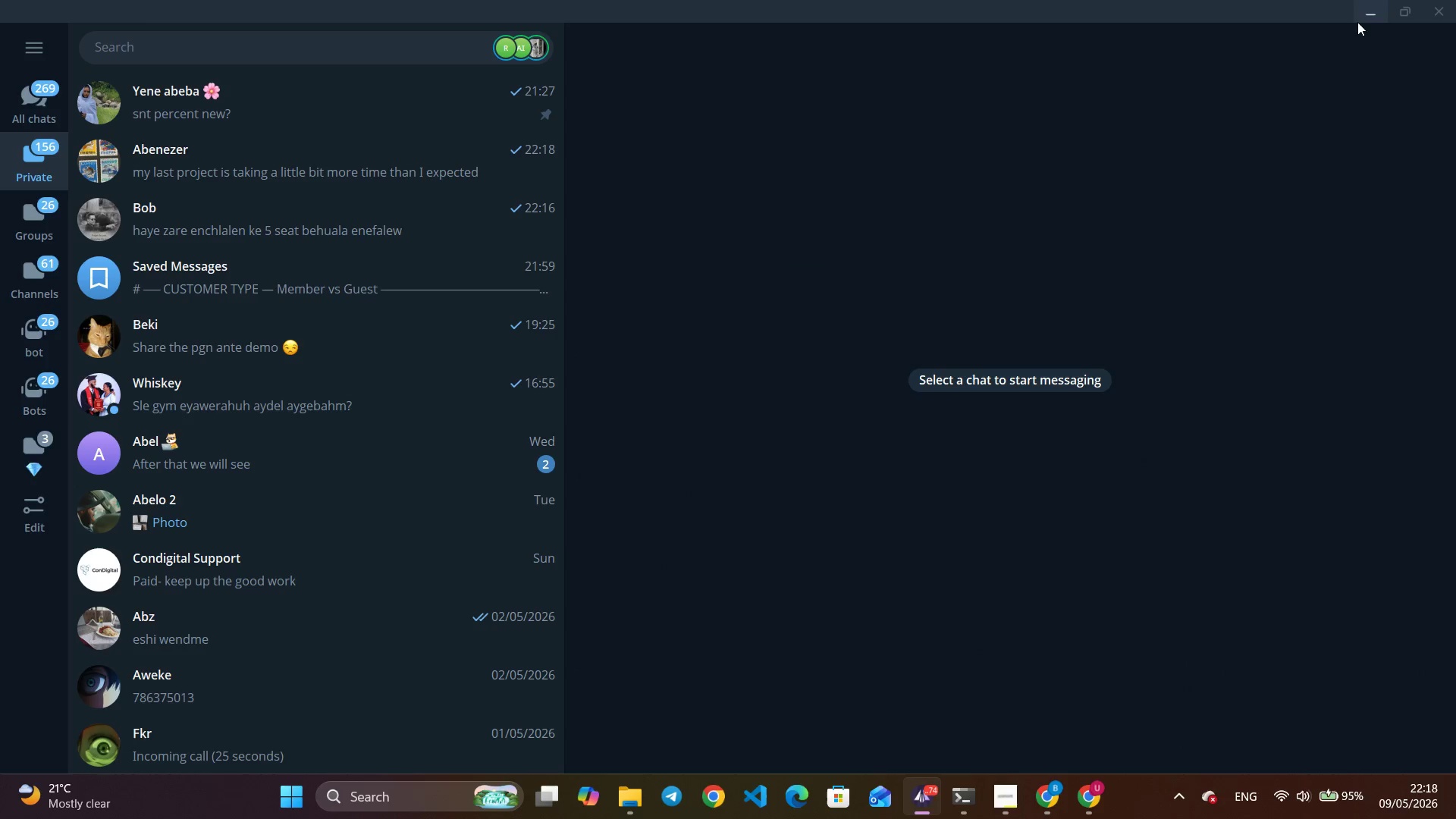 
left_click([1361, 8])
 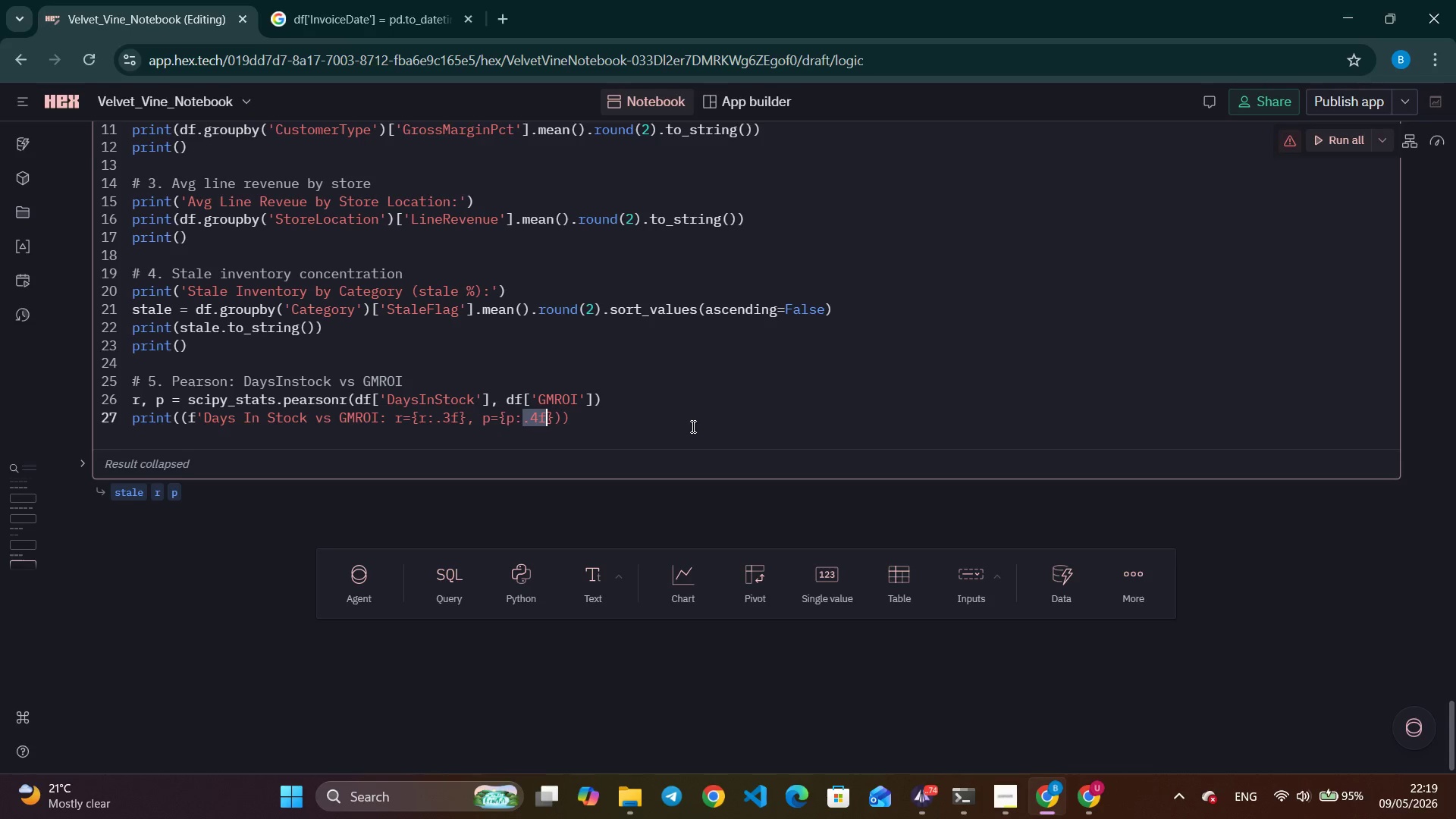 
wait(31.05)
 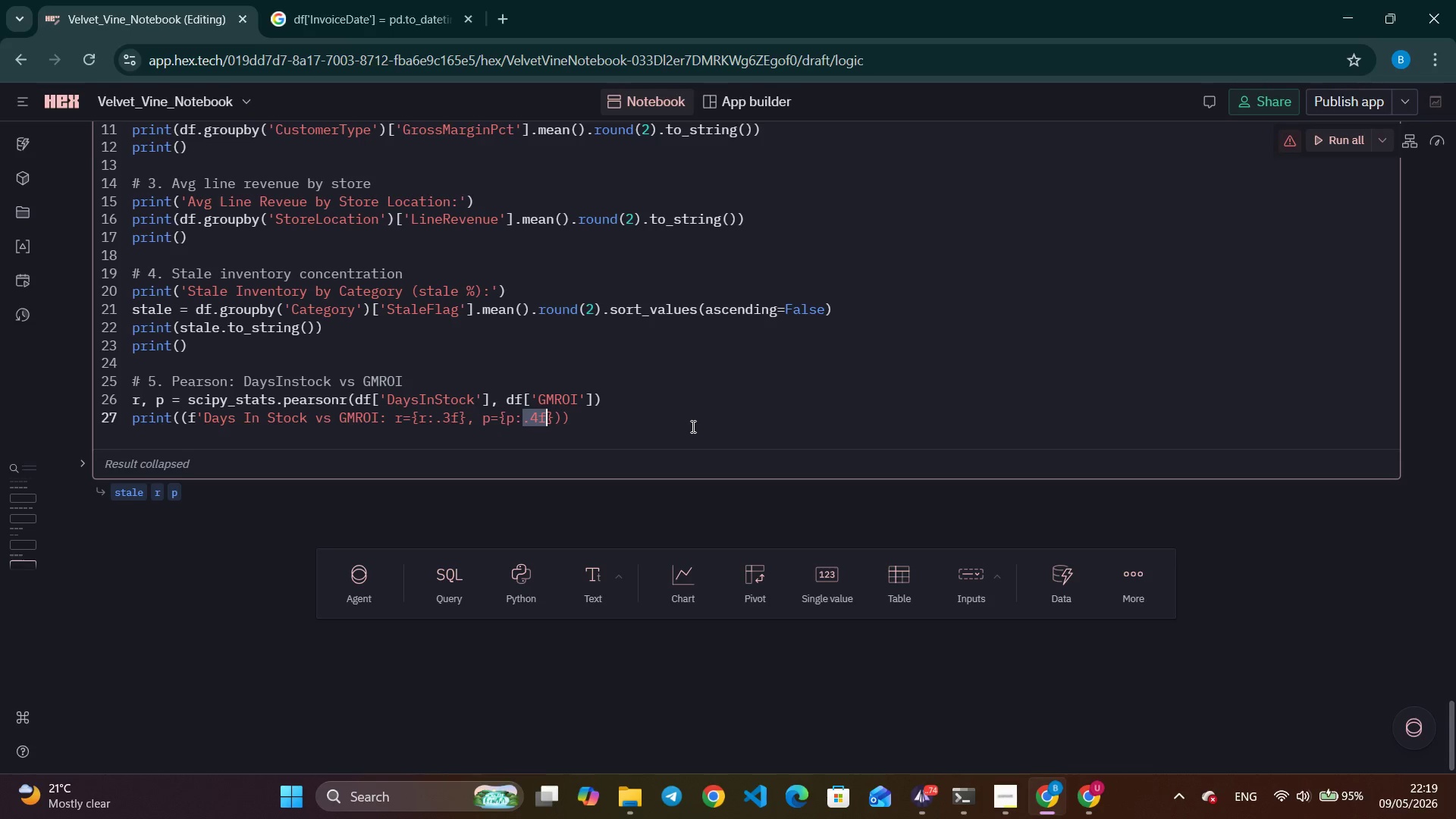 
left_click([910, 802])
 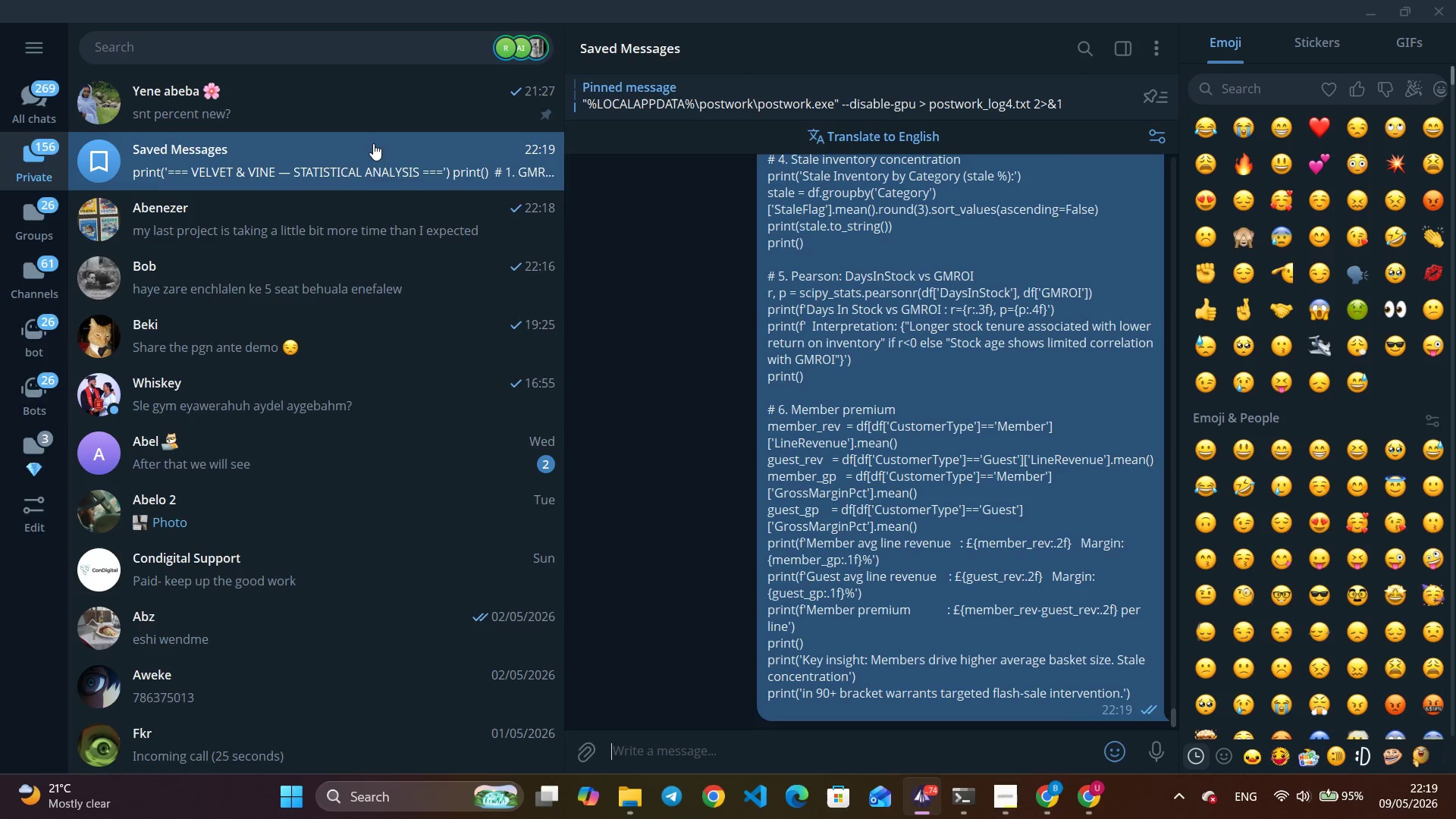 
right_click([993, 439])
 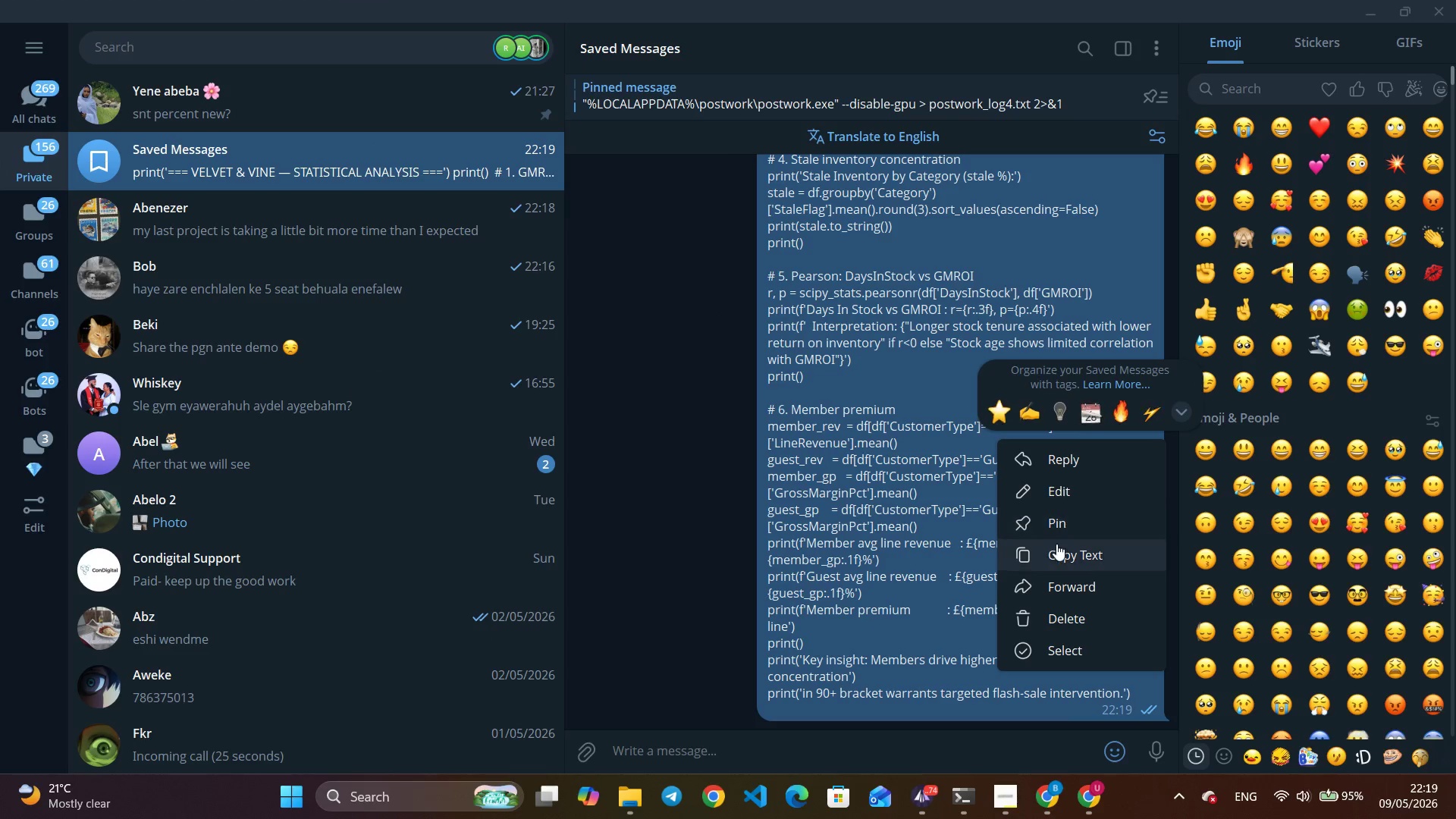 
left_click([1057, 548])
 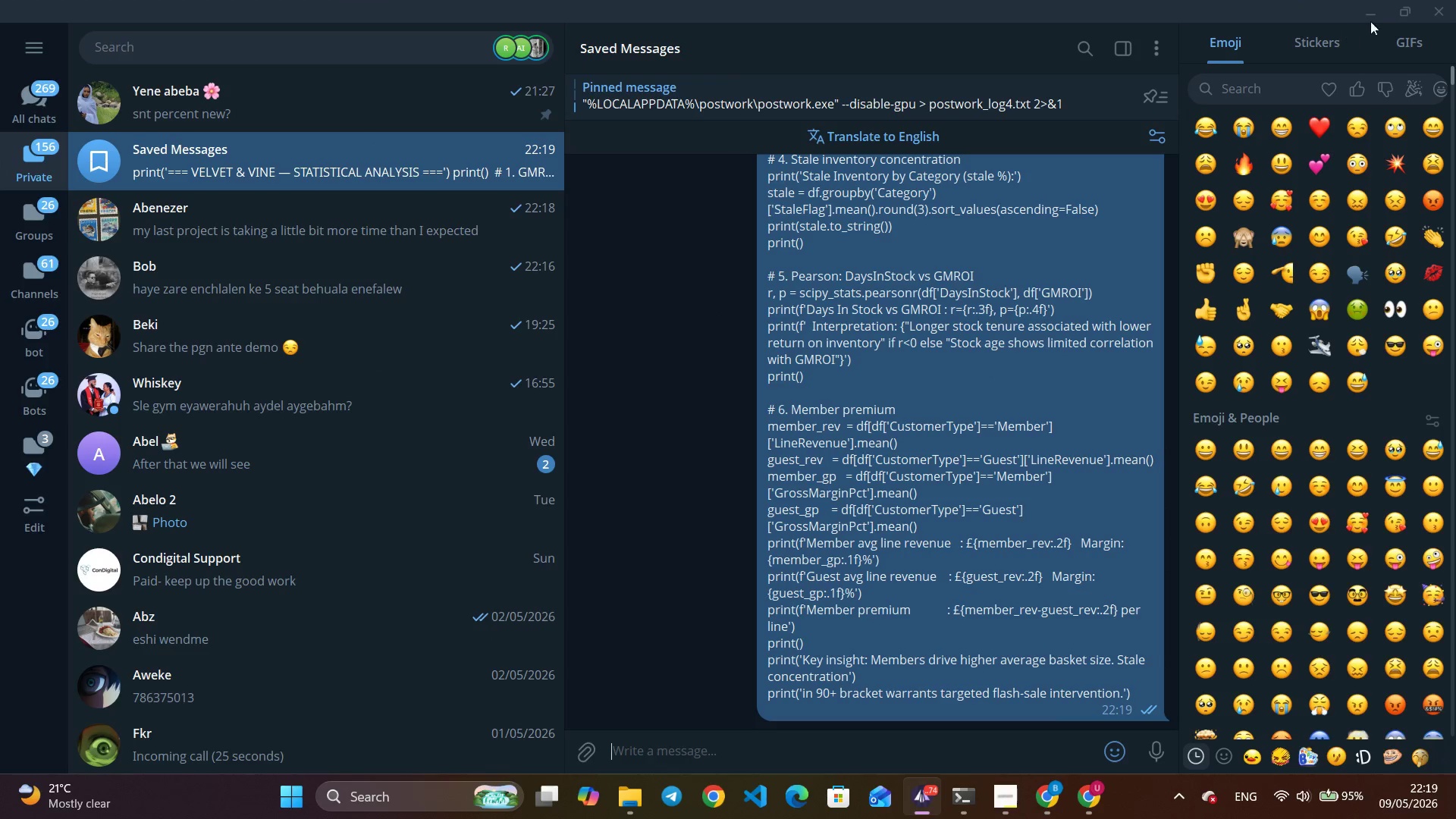 
left_click([1374, 11])
 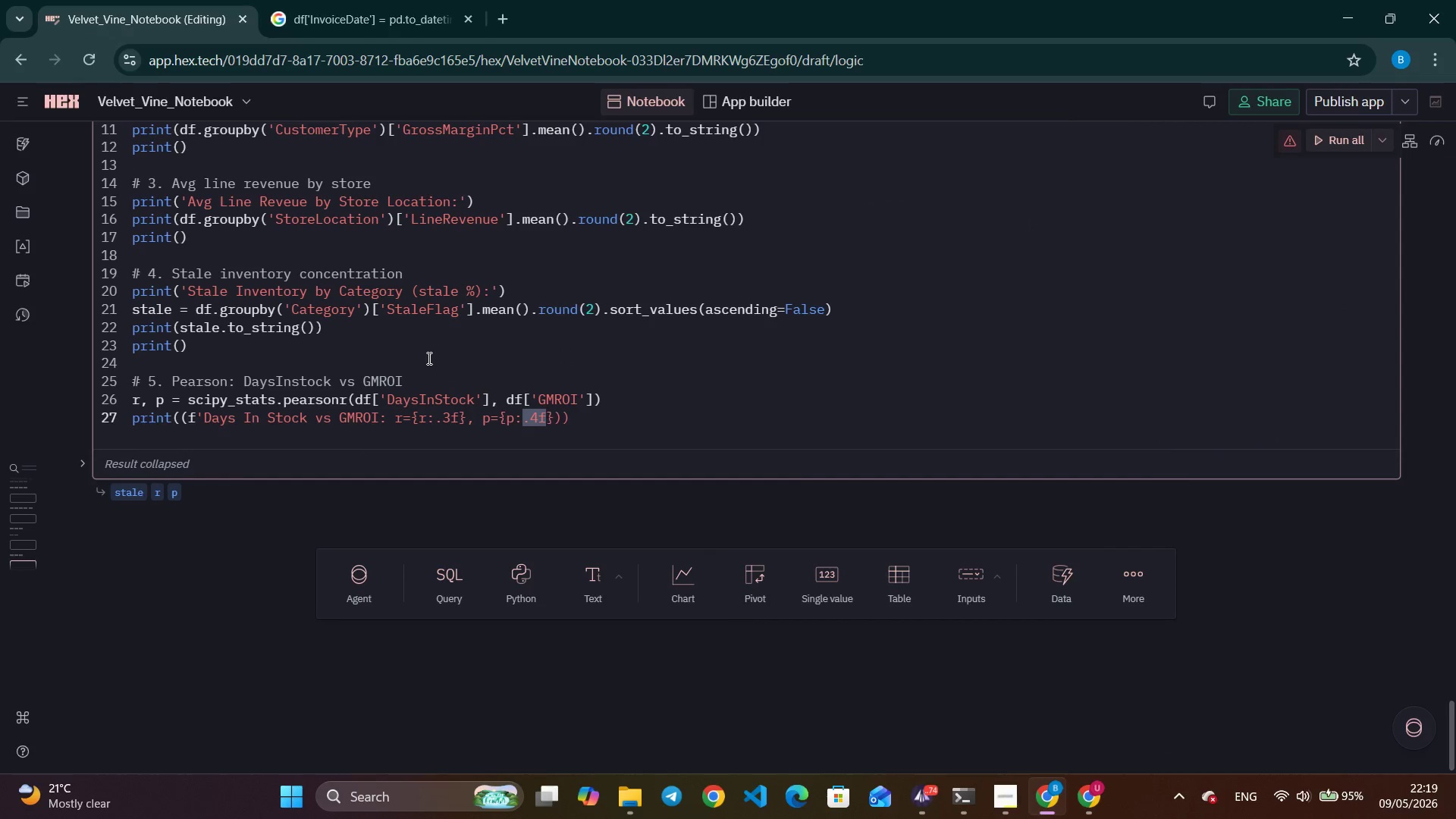 
left_click([696, 432])
 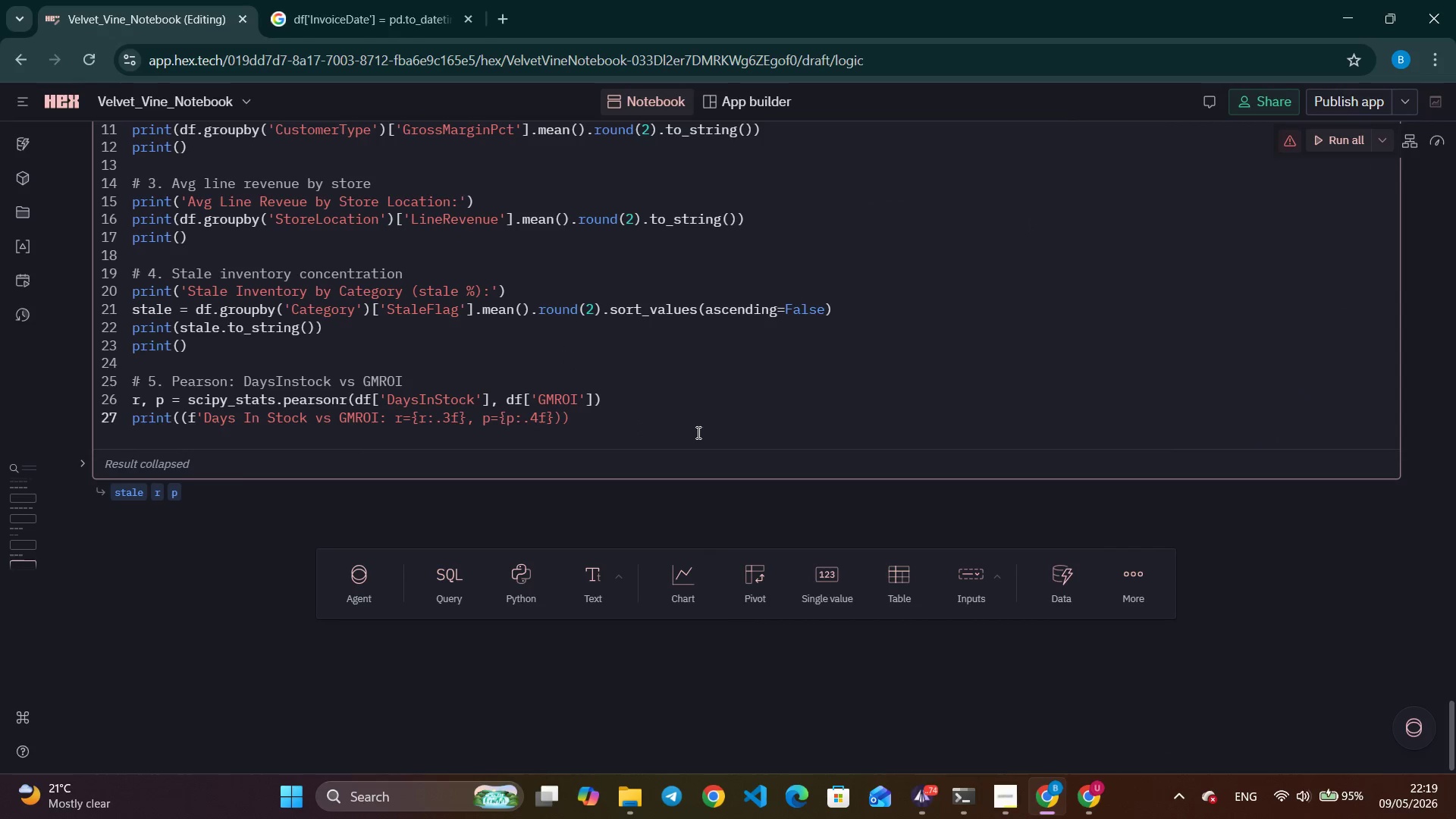 
key(Control+A)
 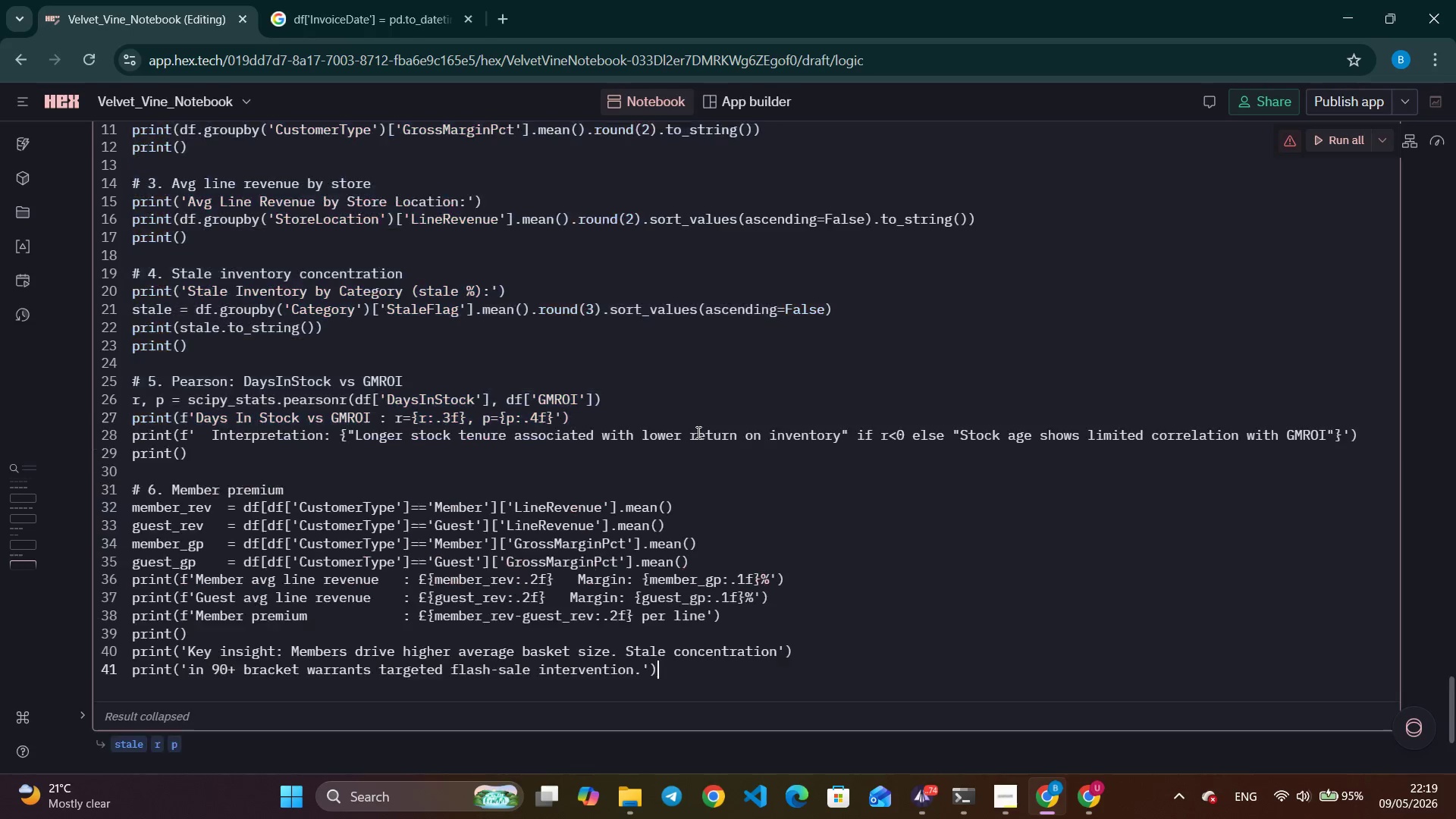 
key(Control+V)
 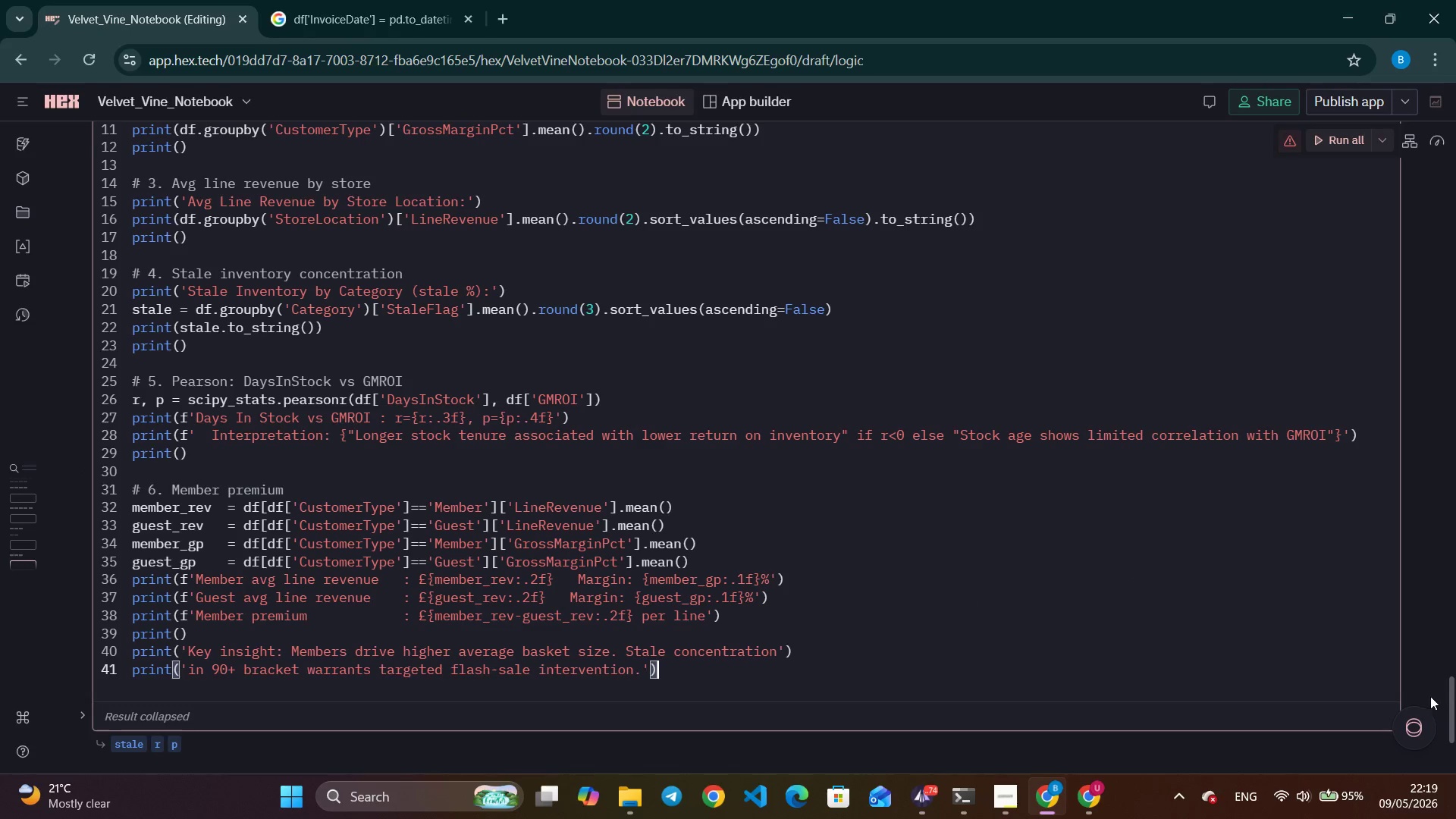 
scroll: coordinate [1297, 548], scroll_direction: up, amount: 5.0
 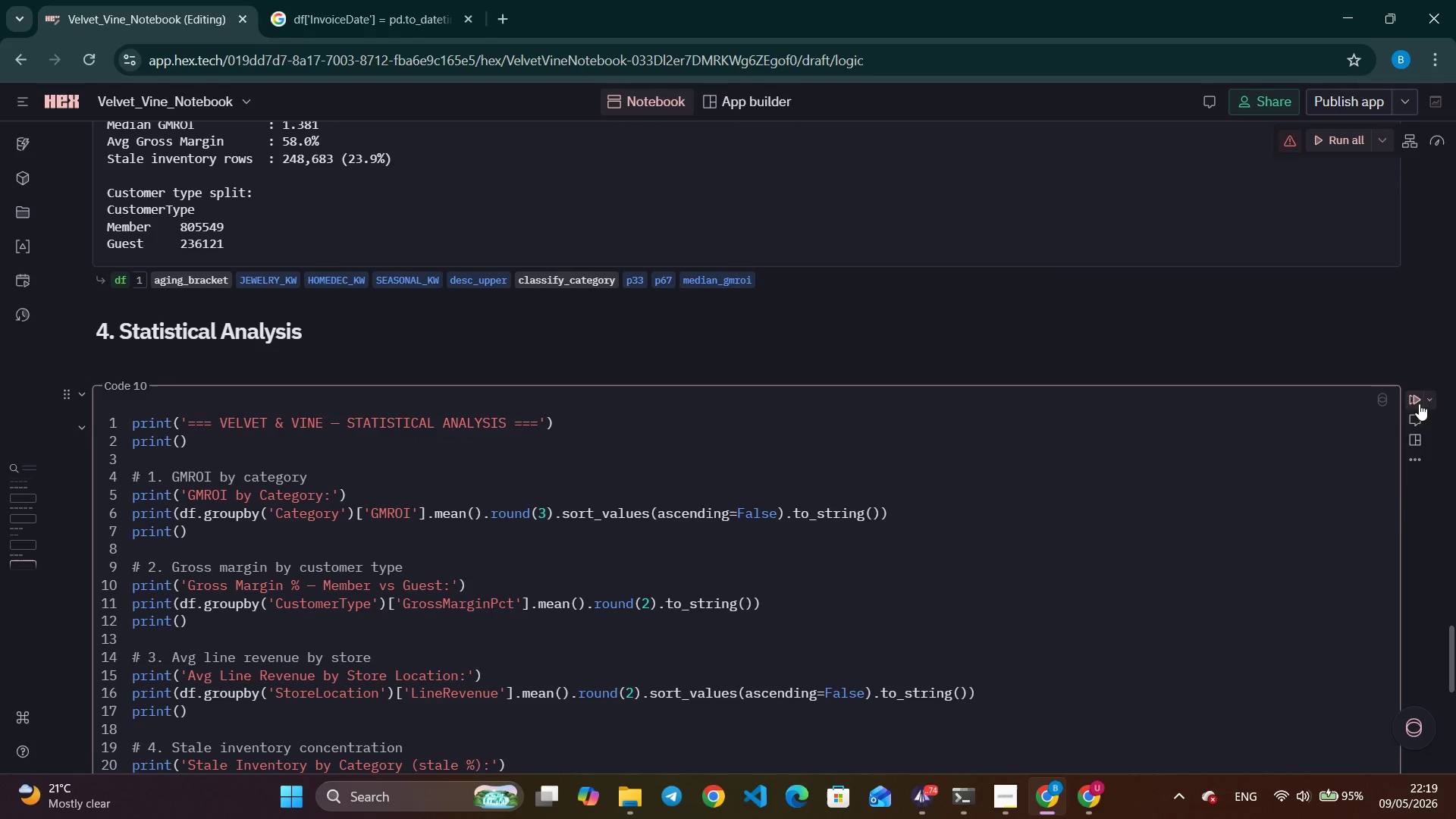 
left_click([1407, 402])
 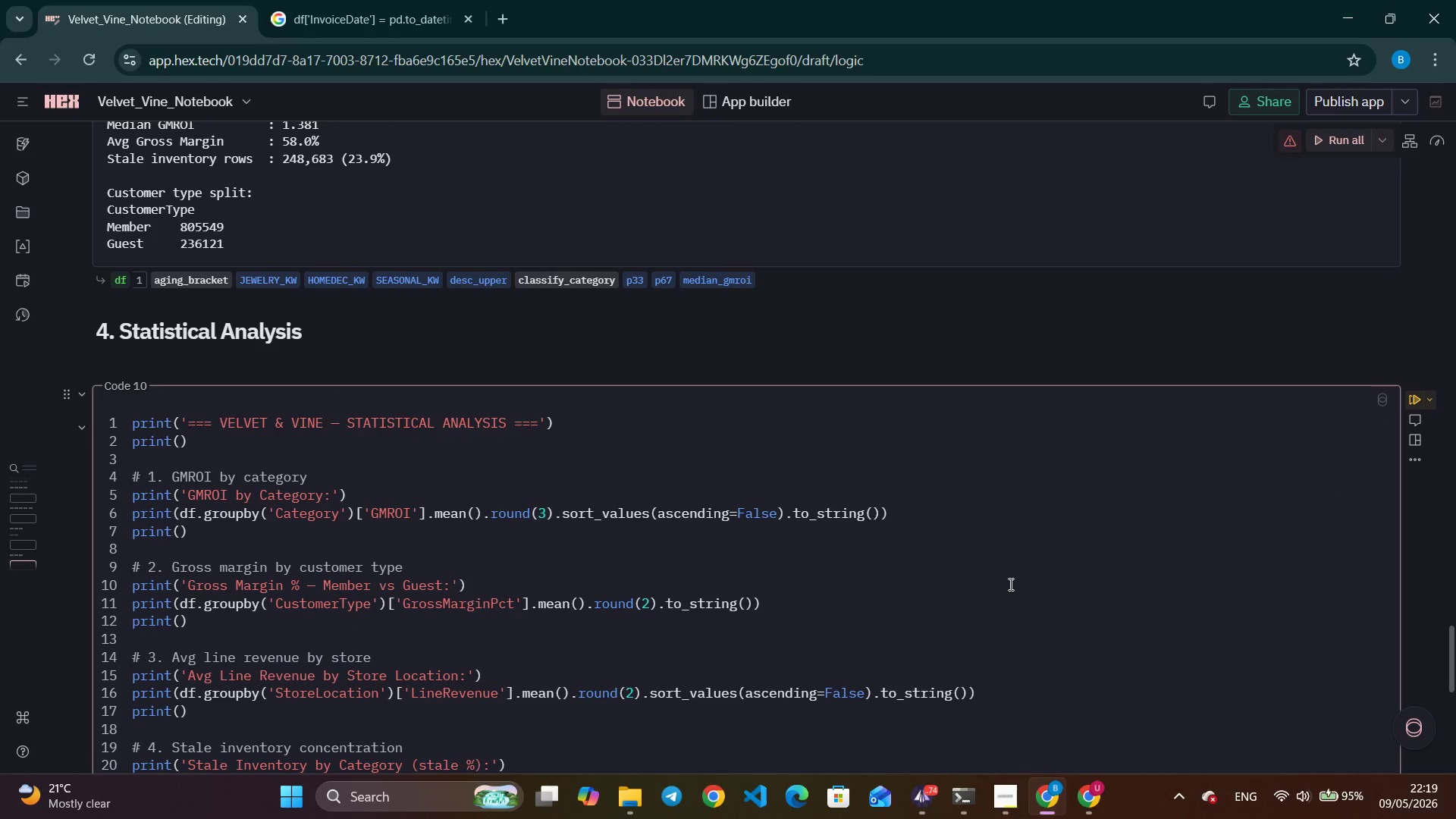 
scroll: coordinate [1014, 581], scroll_direction: down, amount: 11.0
 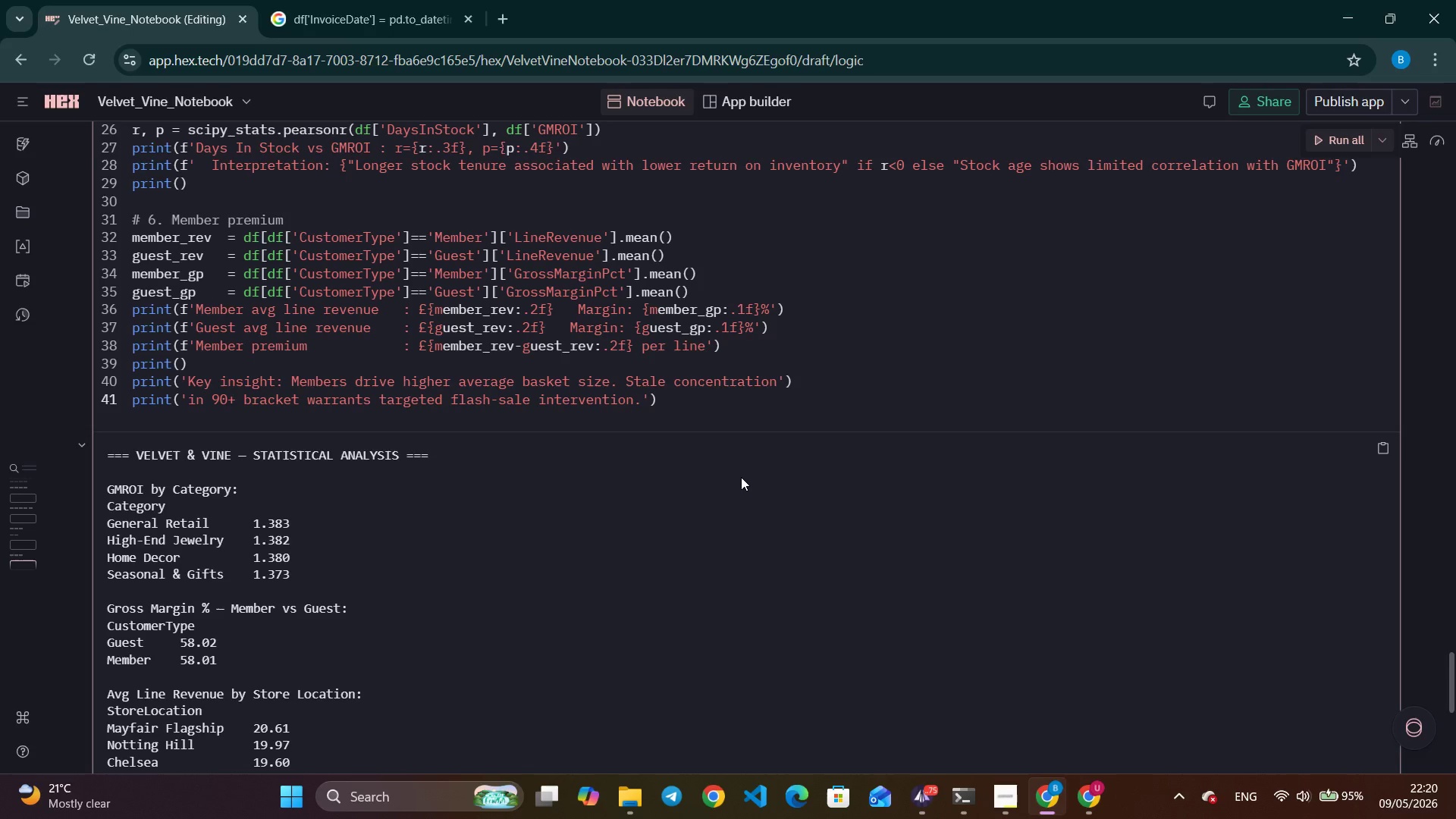 
wait(48.16)
 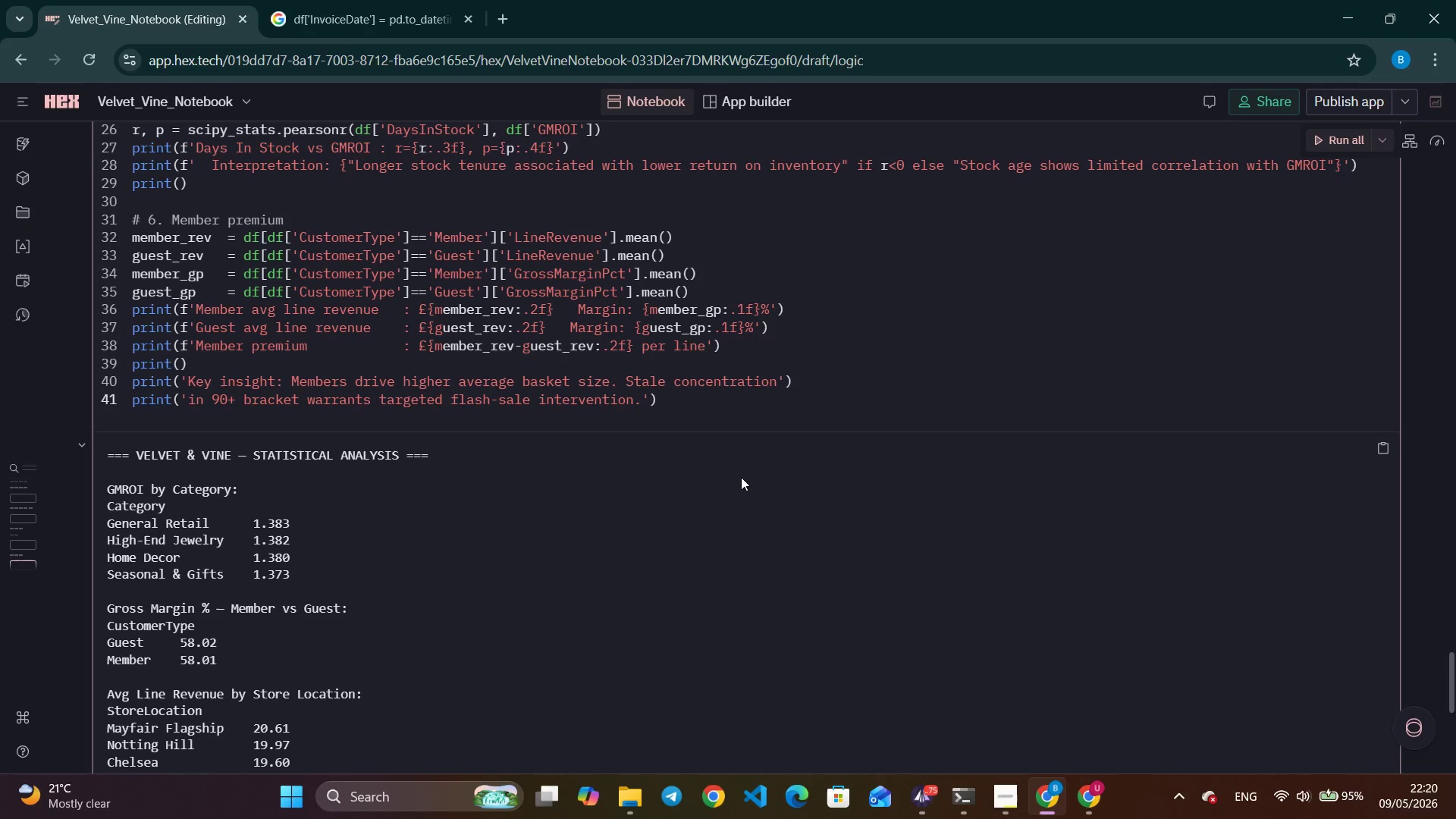 
mouse_move([907, 783])
 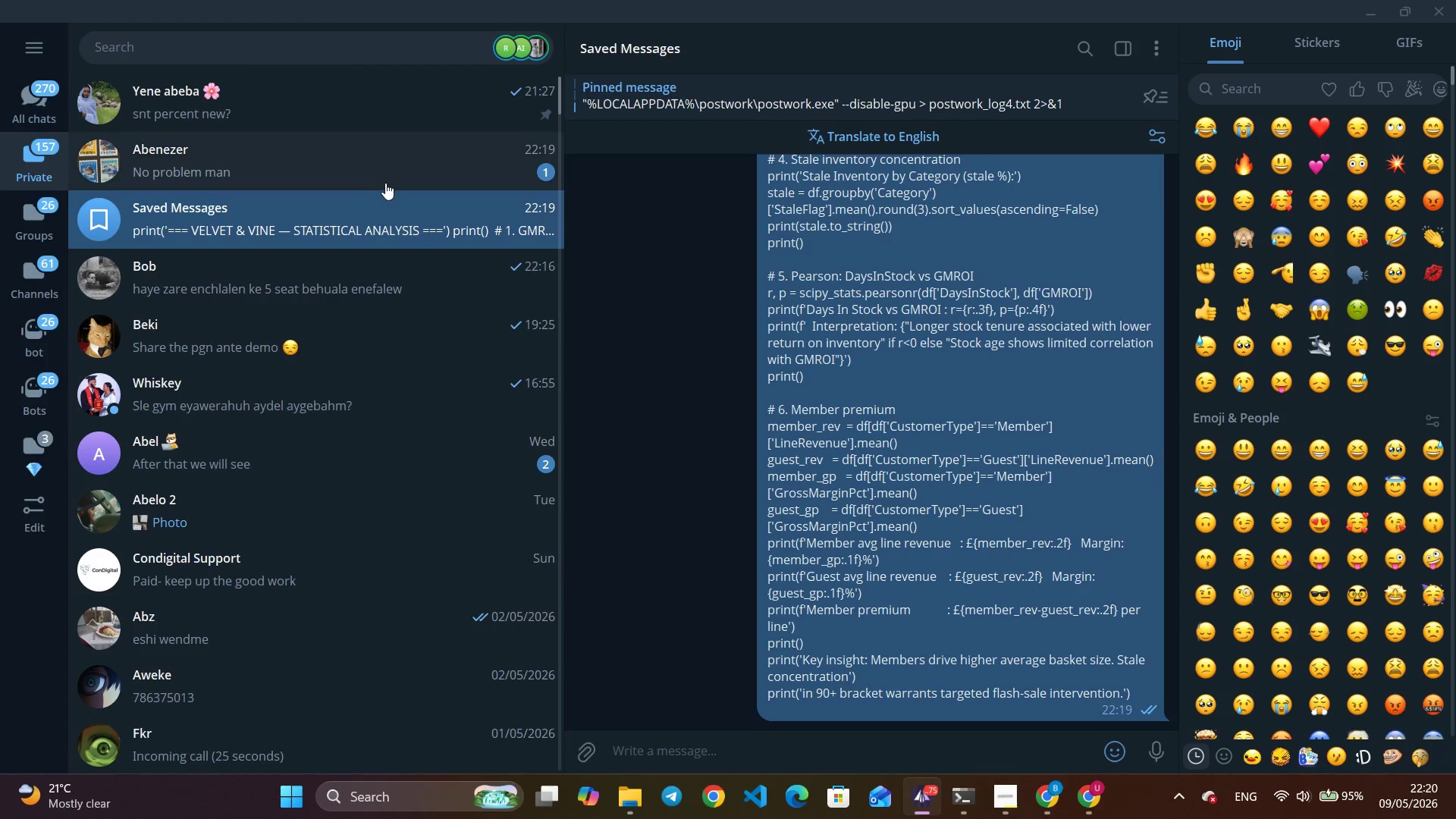 
left_click([389, 177])
 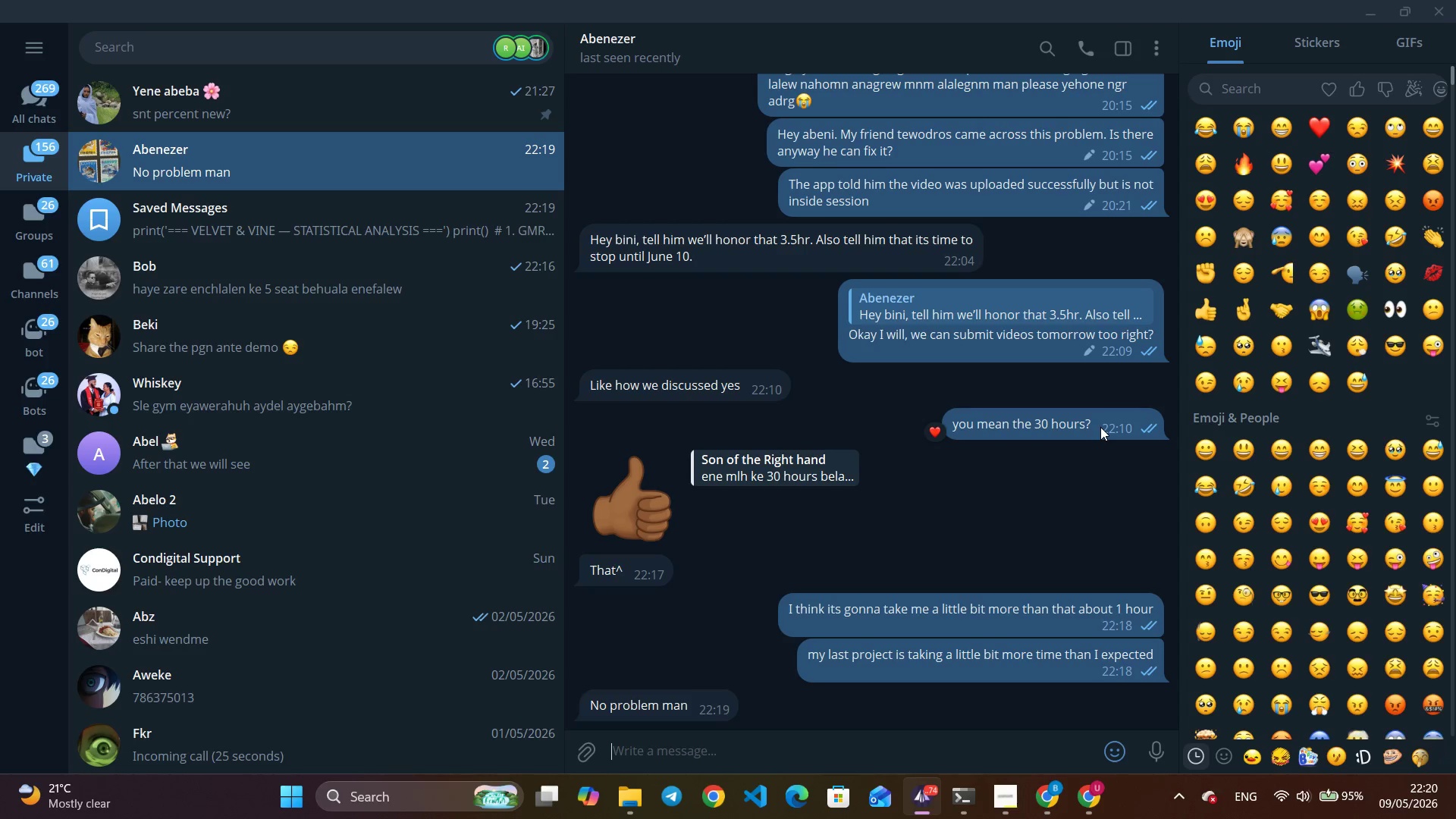 
wait(14.86)
 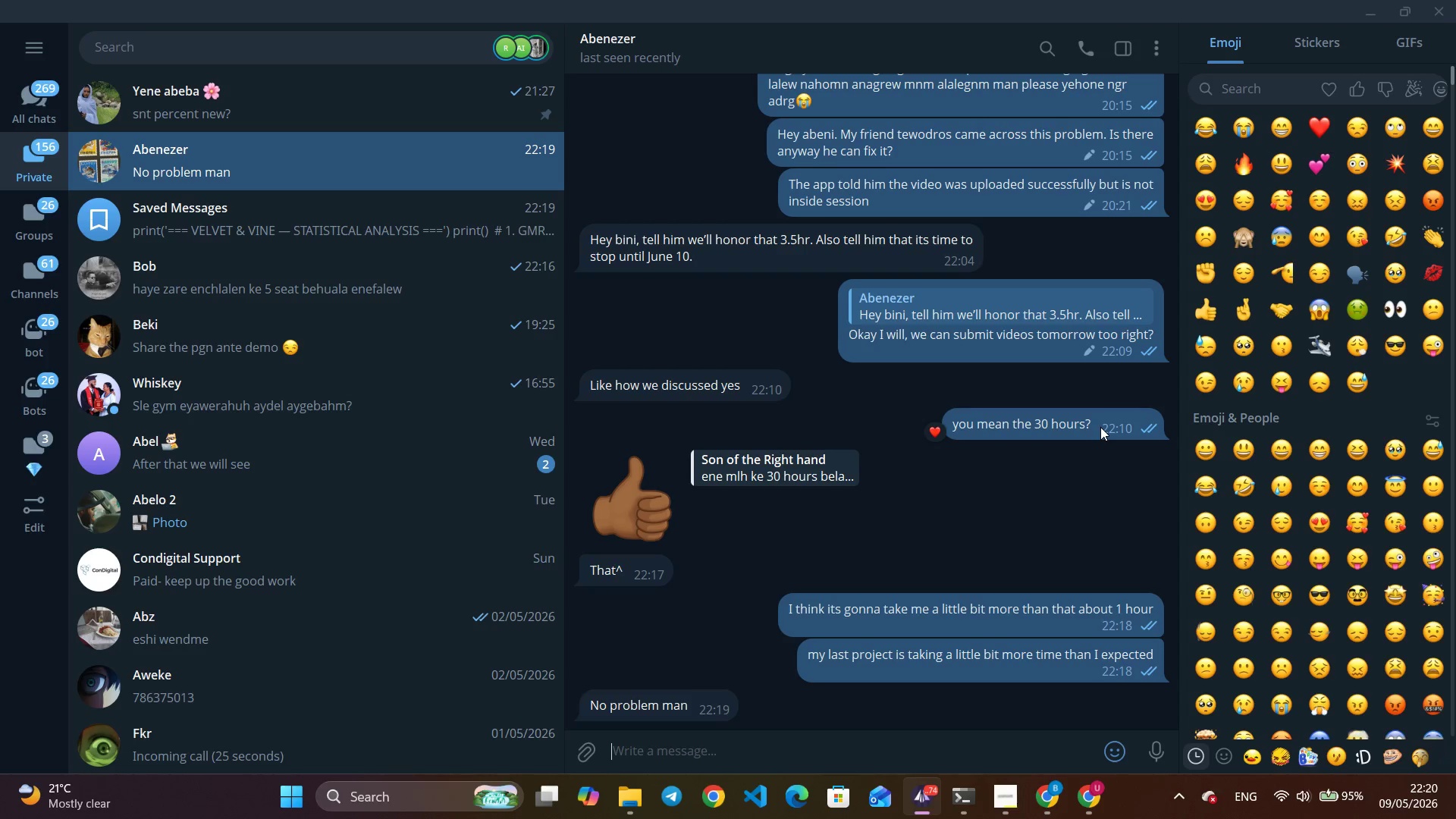 
left_click([1373, 9])
 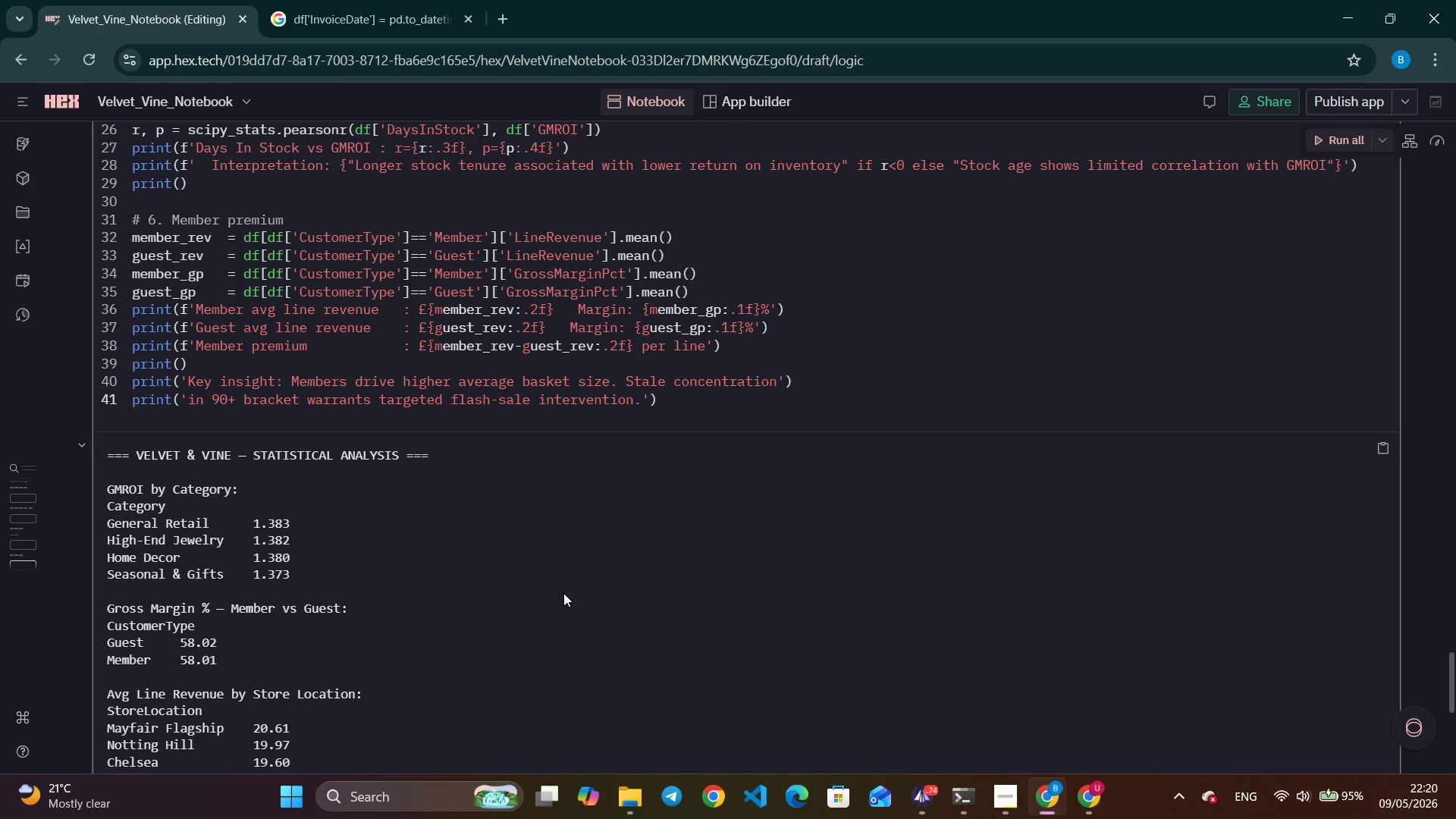 
scroll: coordinate [568, 577], scroll_direction: down, amount: 2.0
 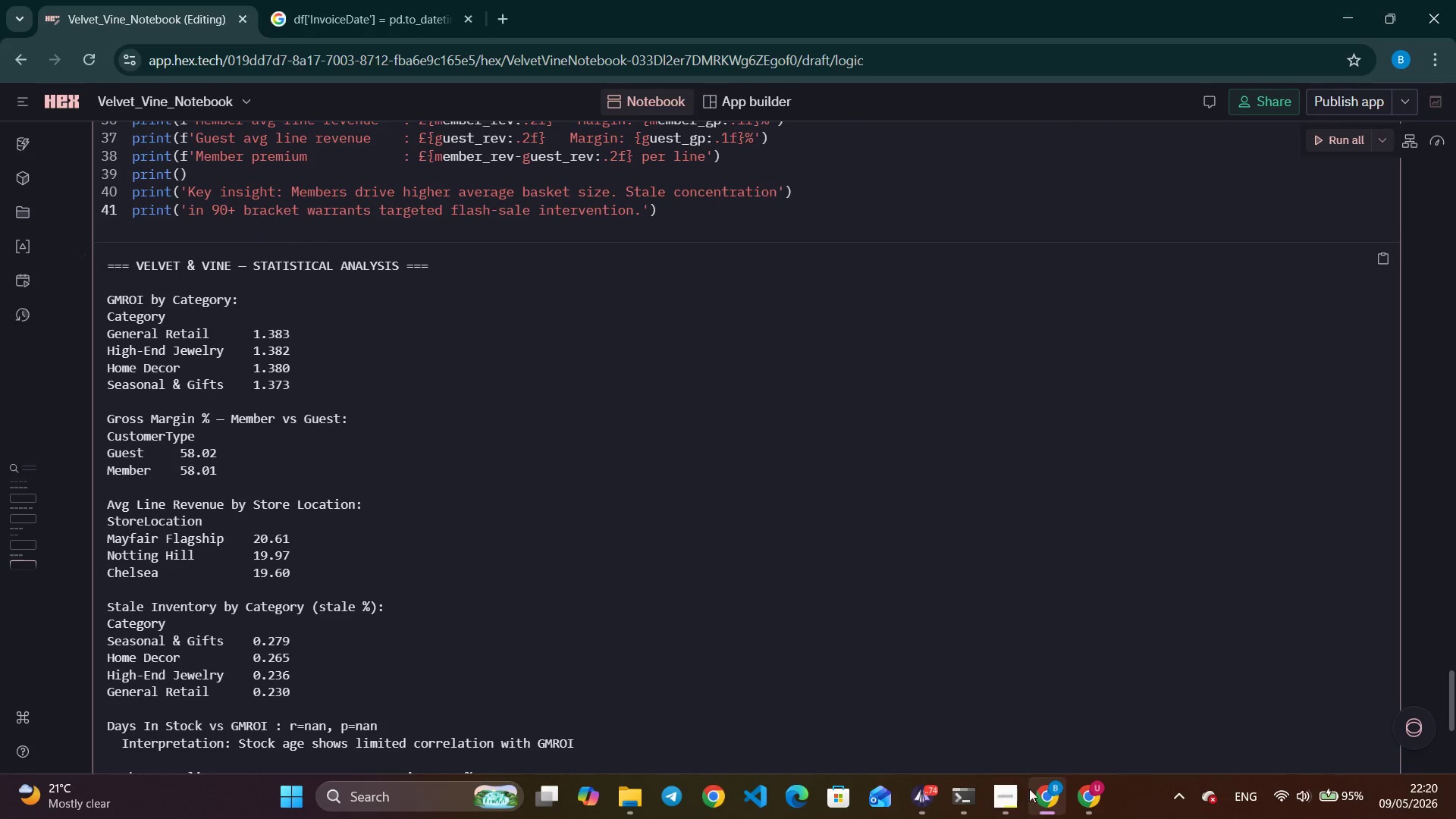 
left_click([1002, 794])